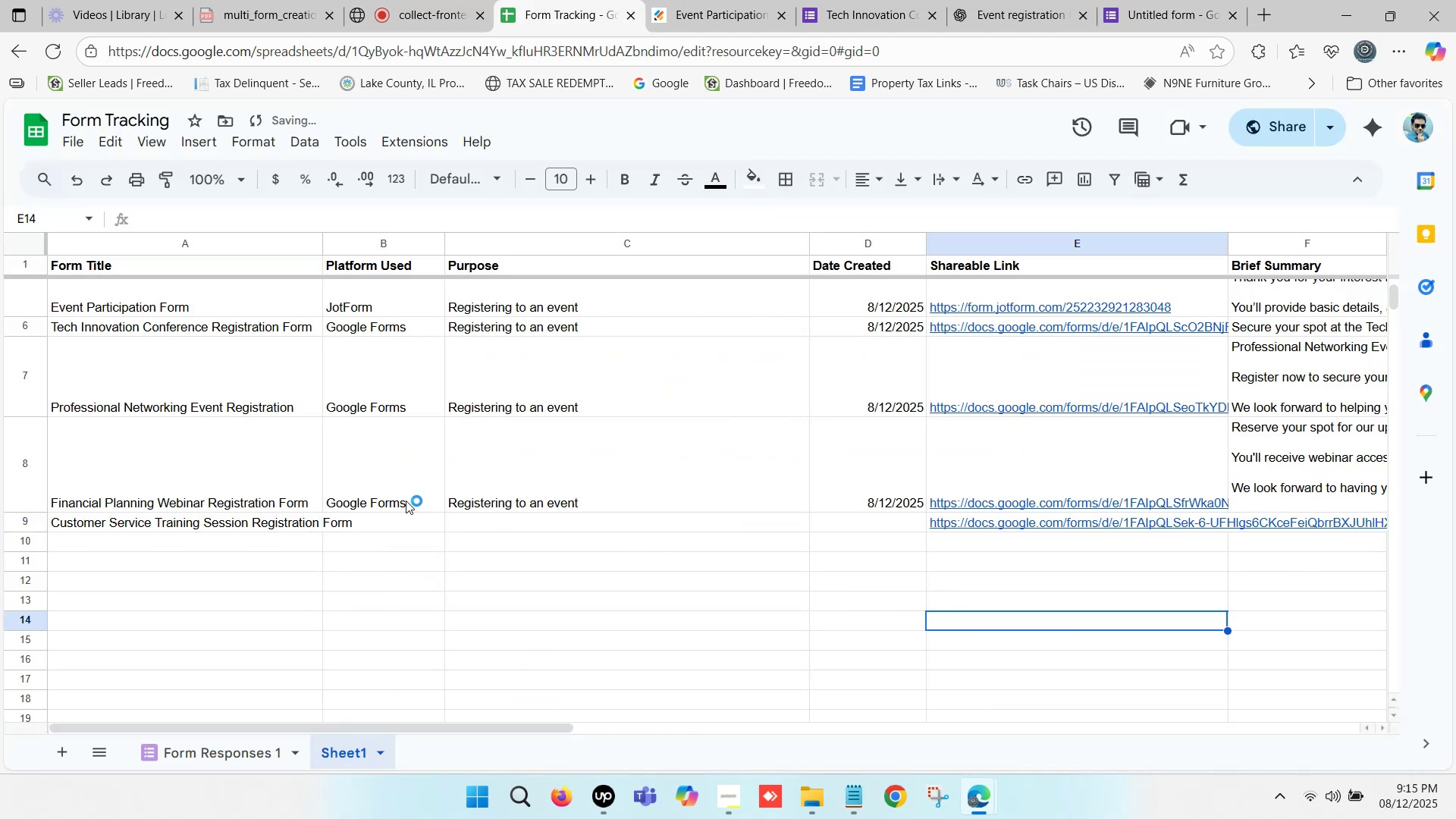 
left_click_drag(start_coordinate=[402, 500], to_coordinate=[870, 488])
 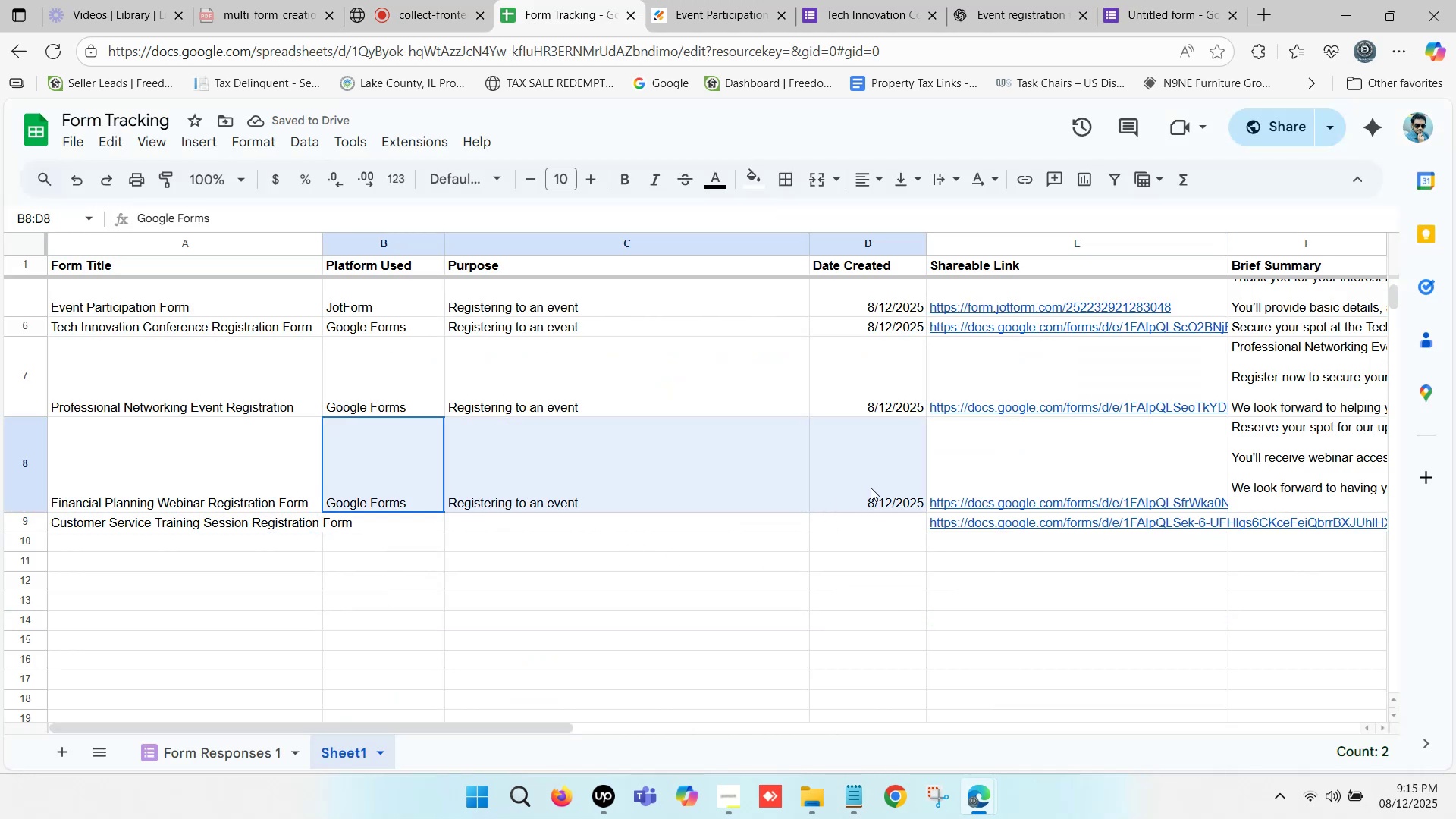 
key(Control+C)
 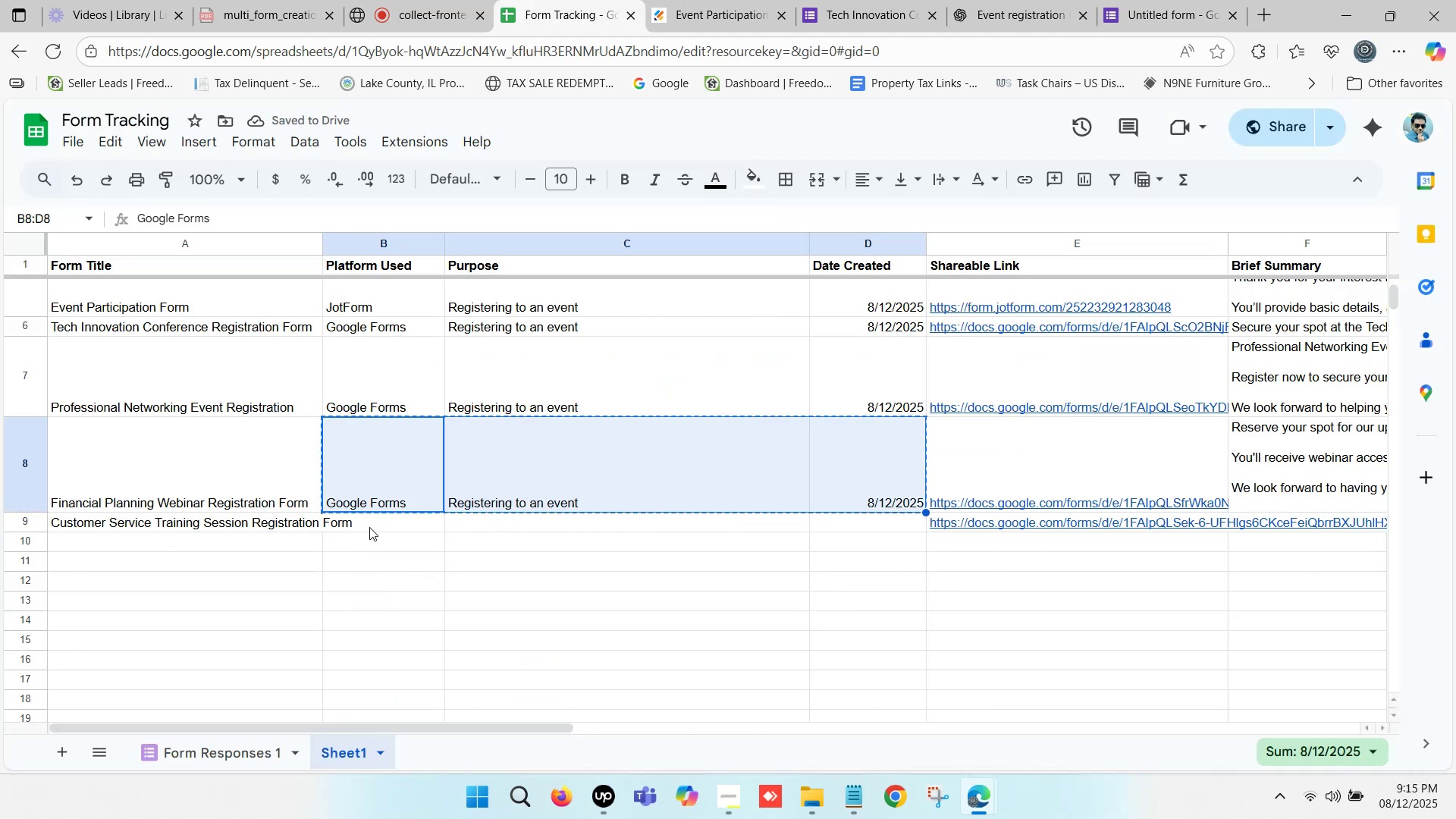 
left_click([374, 516])
 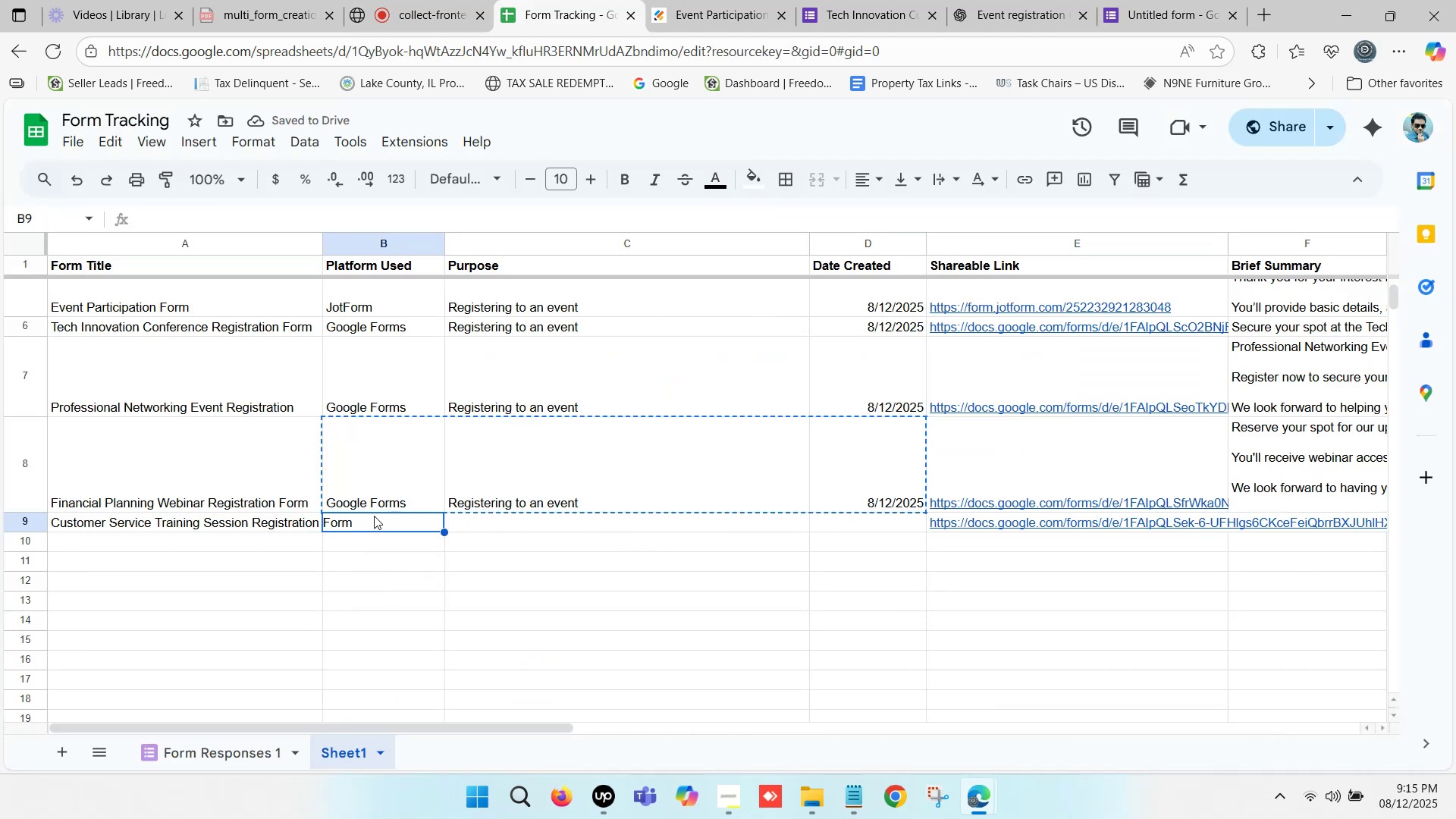 
key(Control+V)
 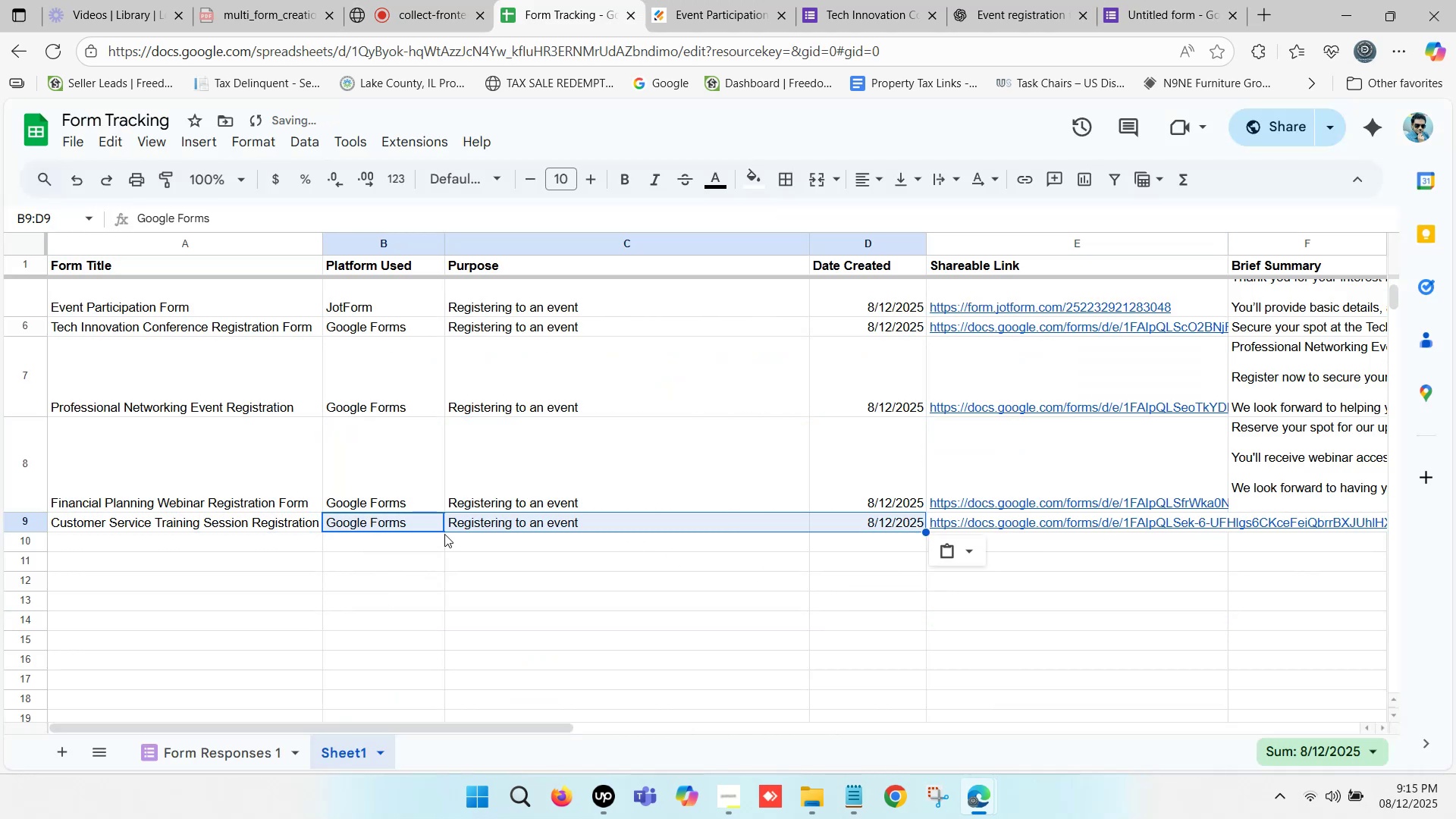 
left_click([540, 602])
 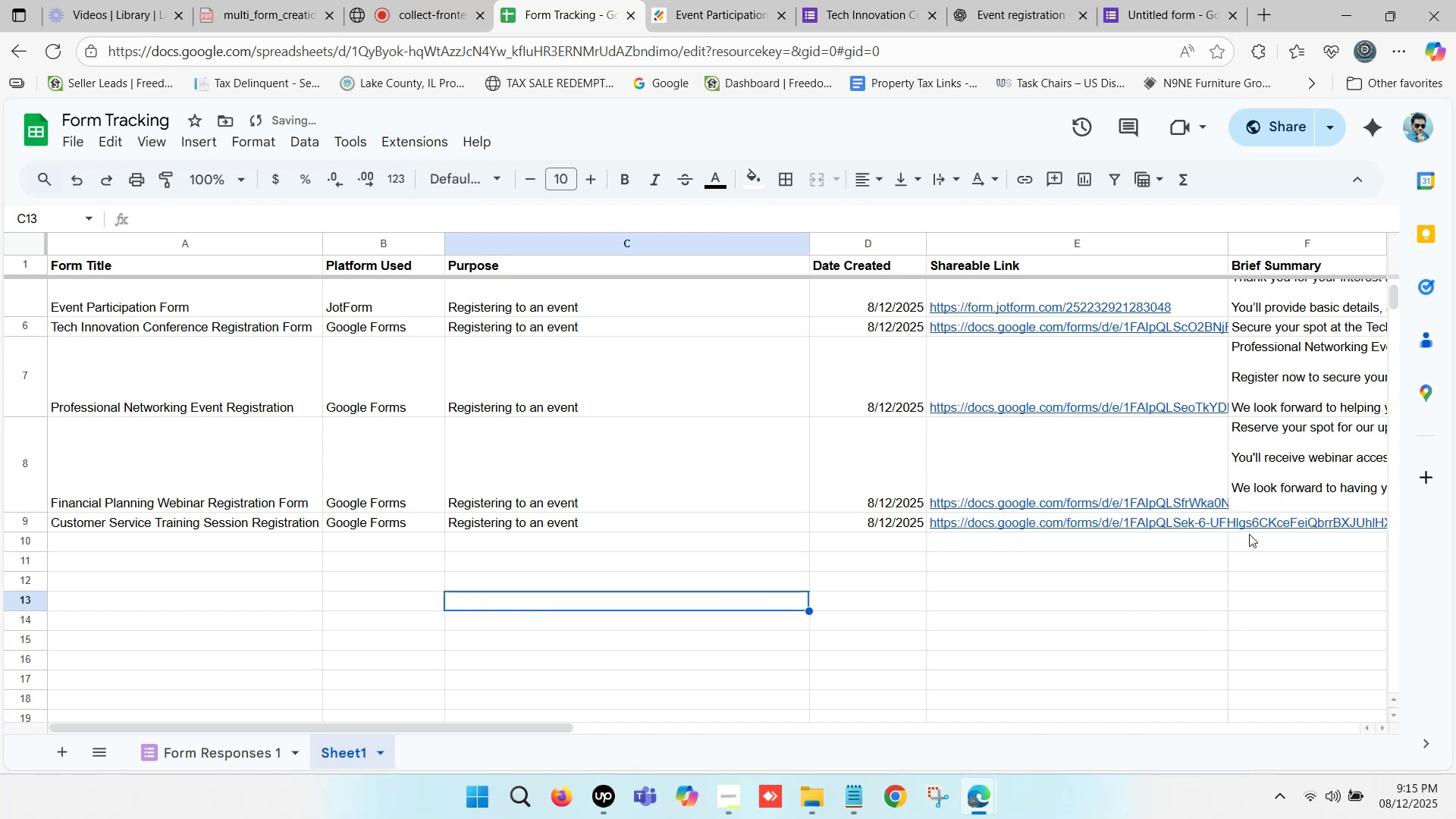 
left_click([1272, 517])
 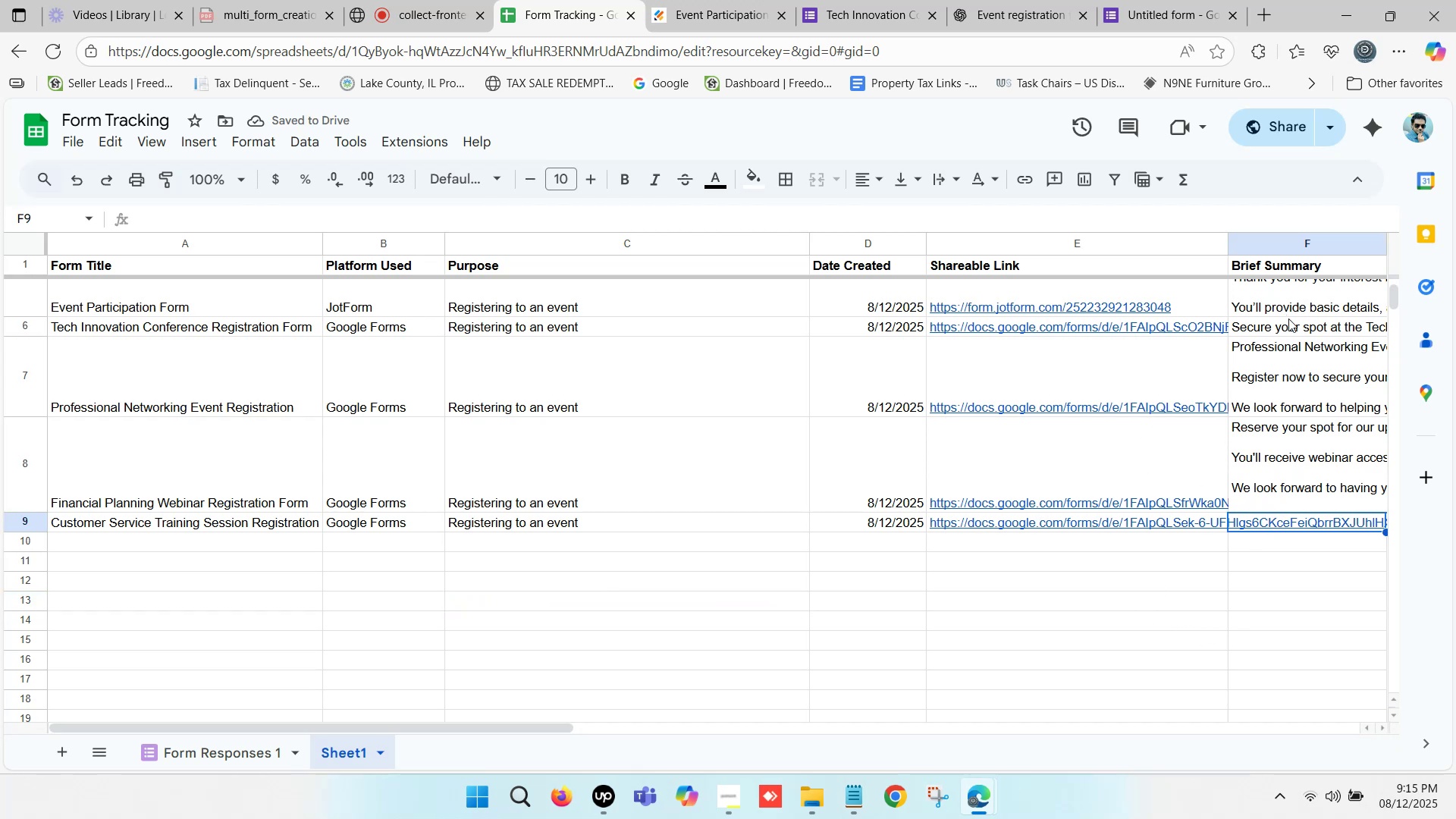 
left_click([1276, 266])
 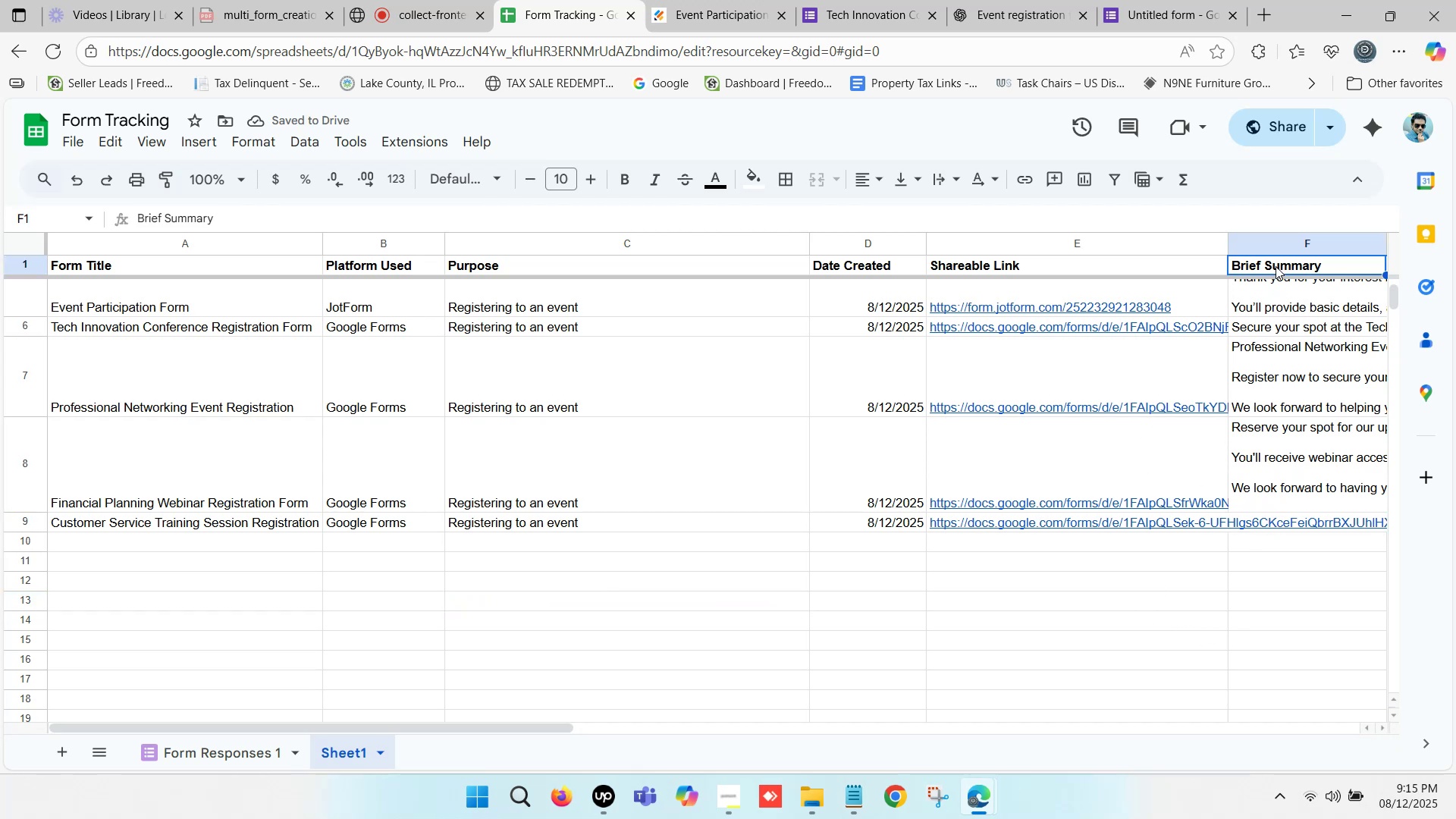 
key(Control+ControlLeft)
 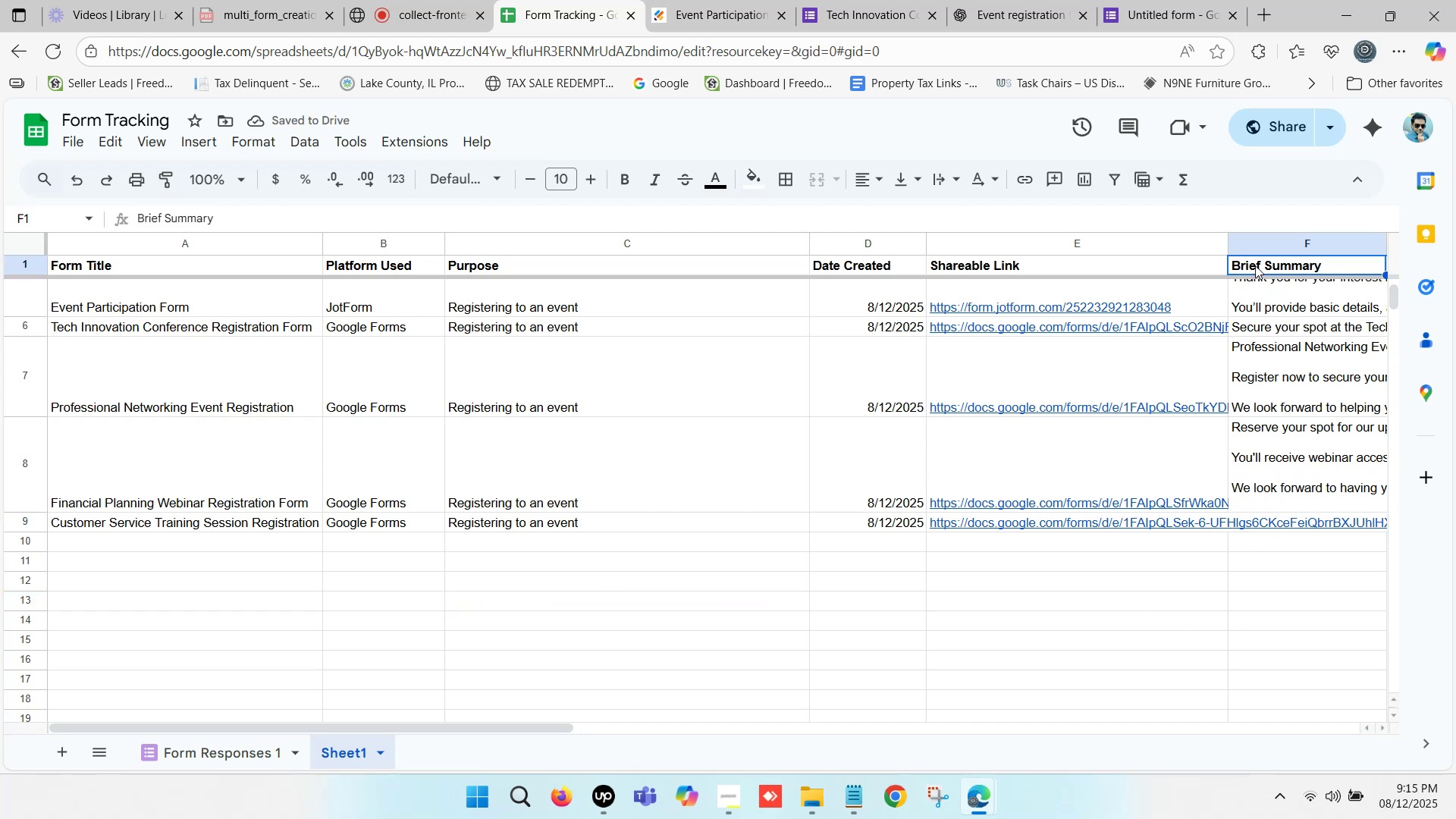 
key(Control+C)
 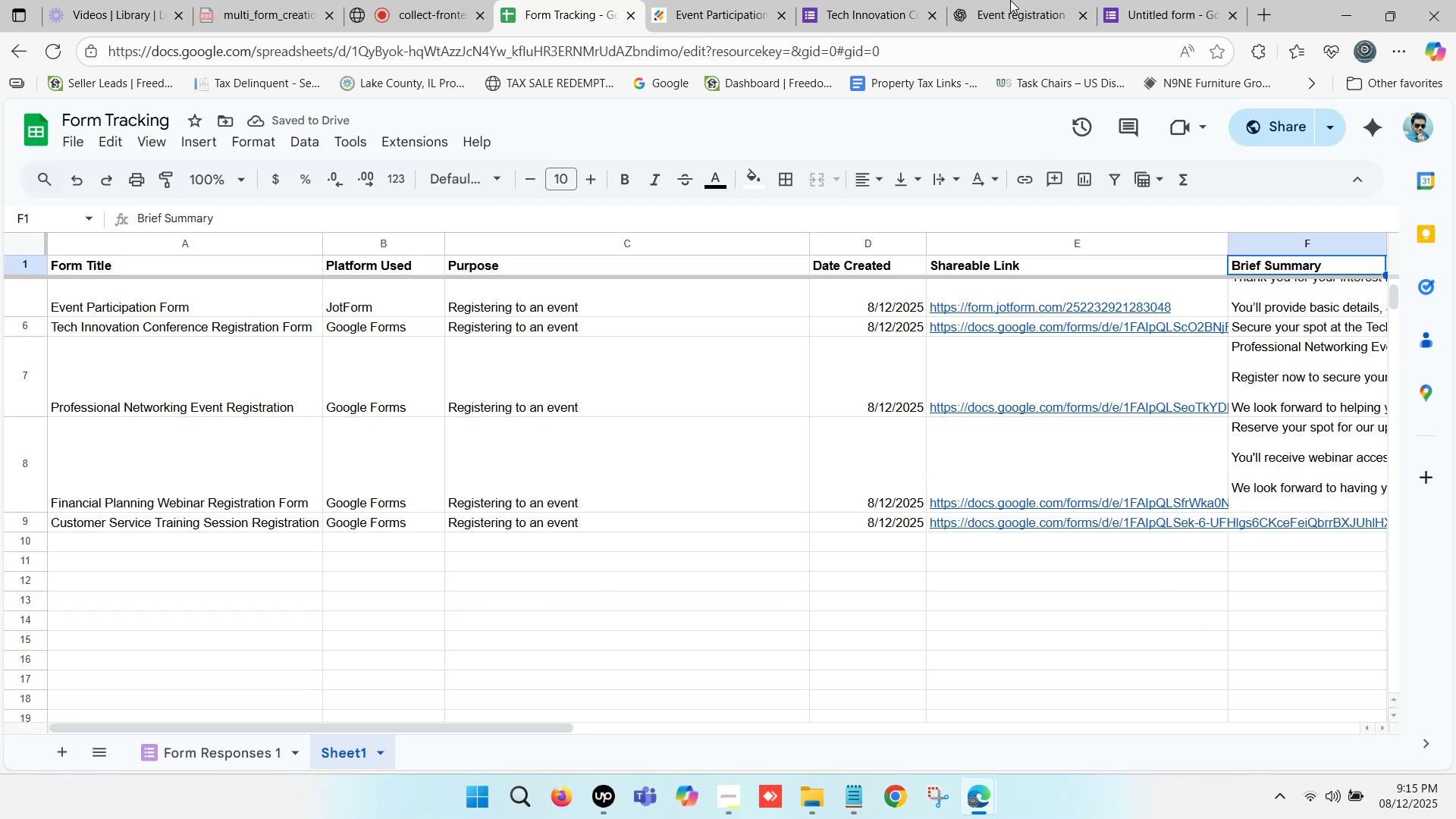 
left_click([1012, 0])
 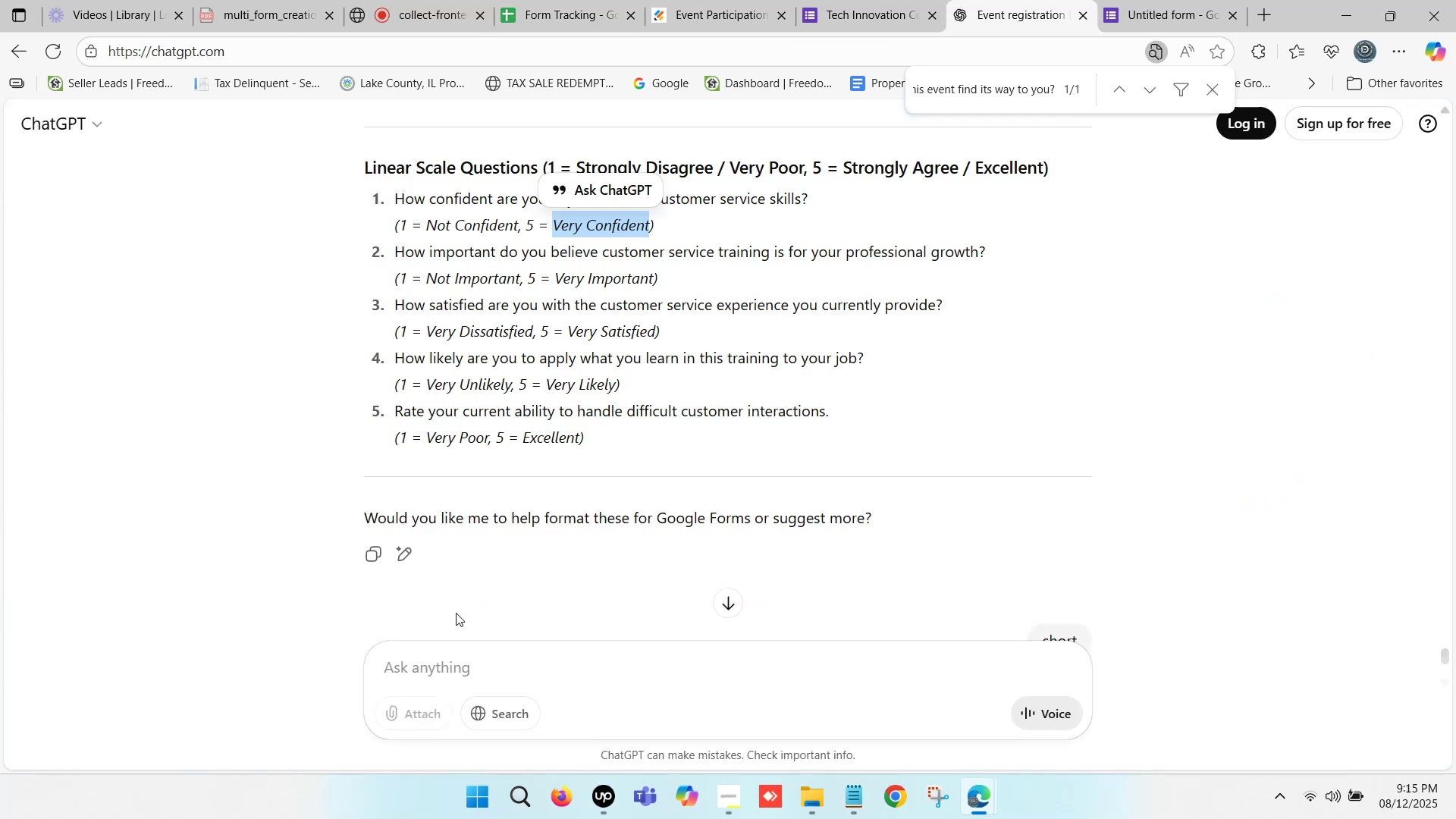 
left_click([433, 679])
 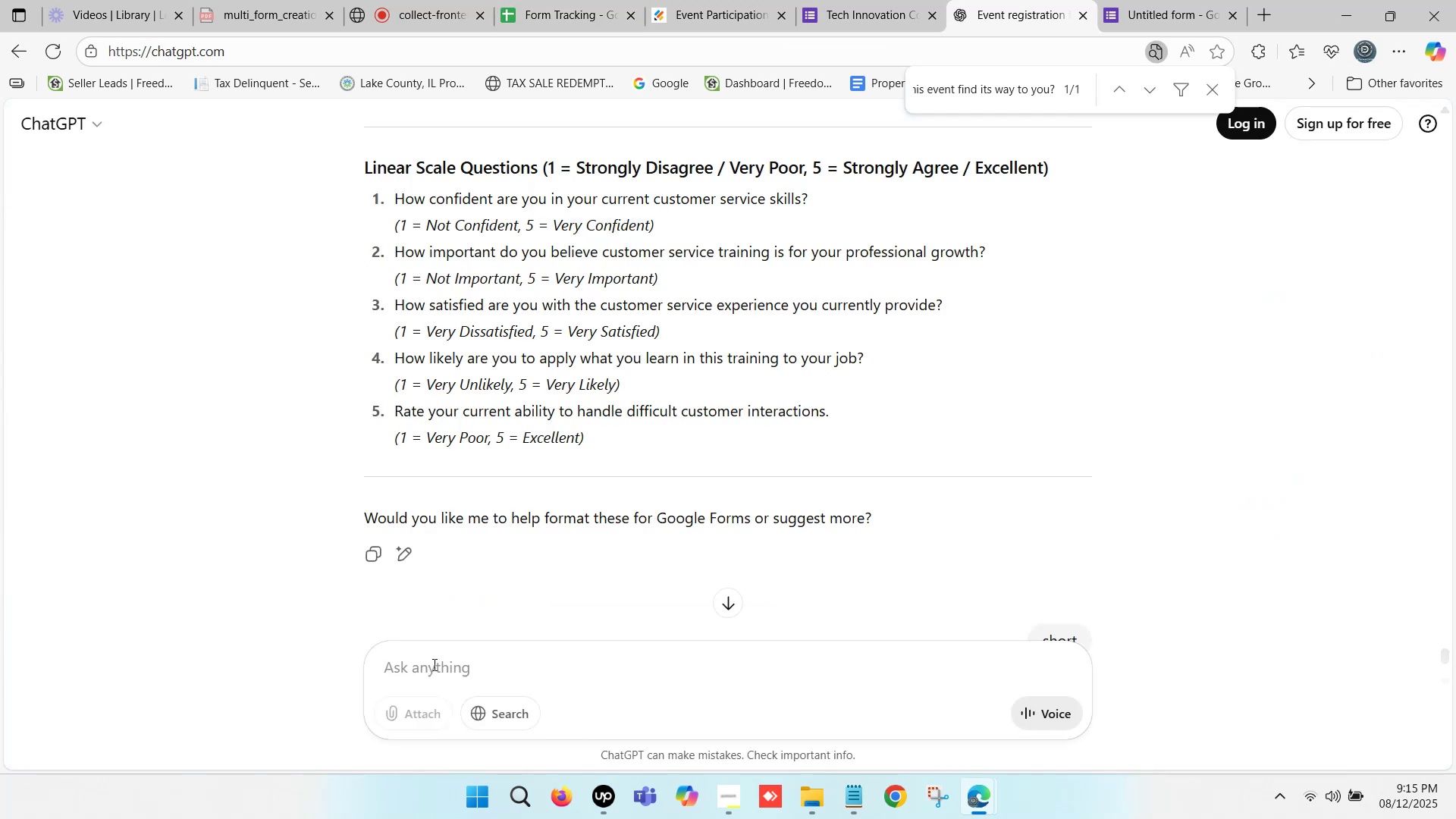 
type(make a )
 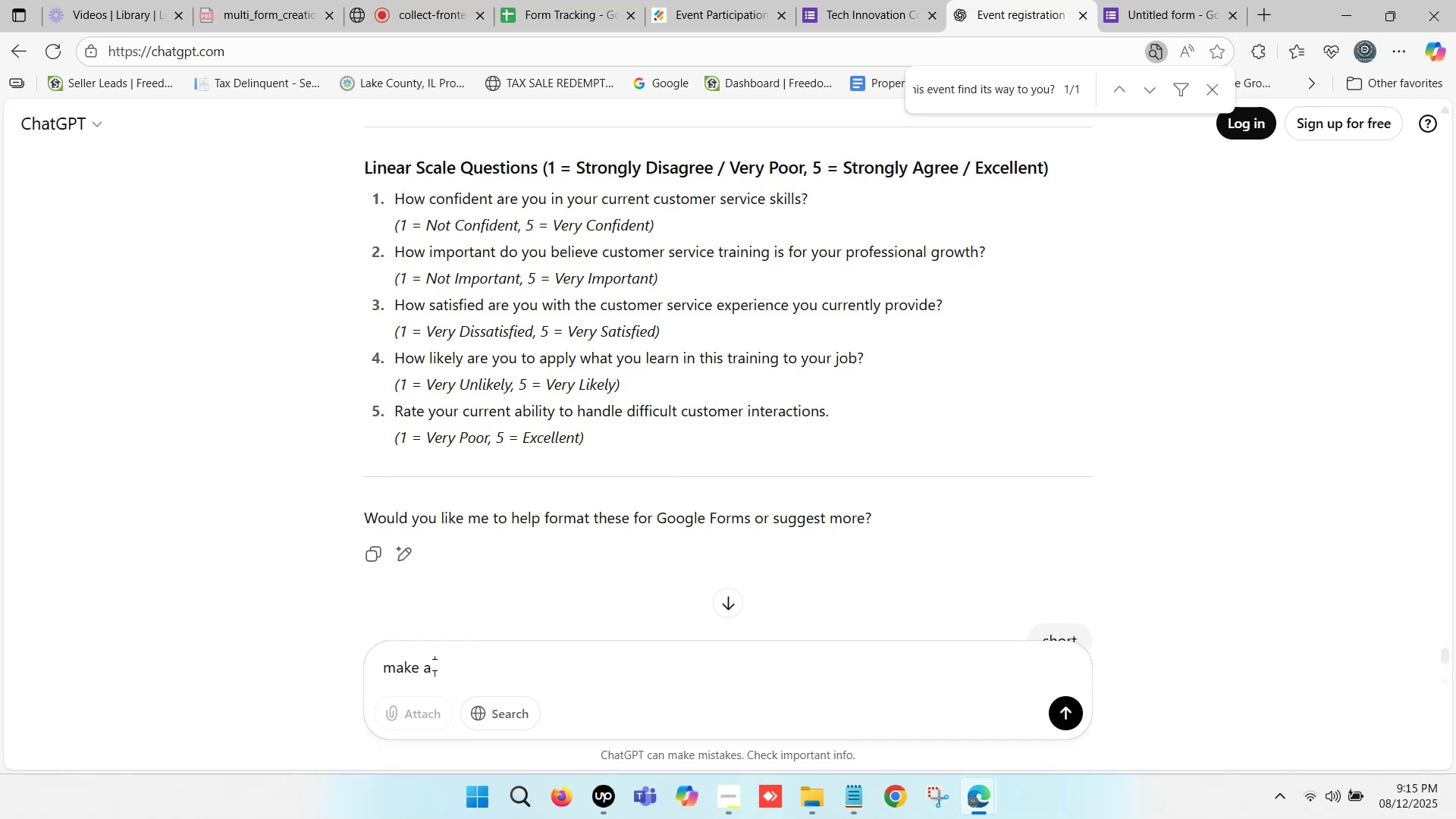 
key(Control+ControlLeft)
 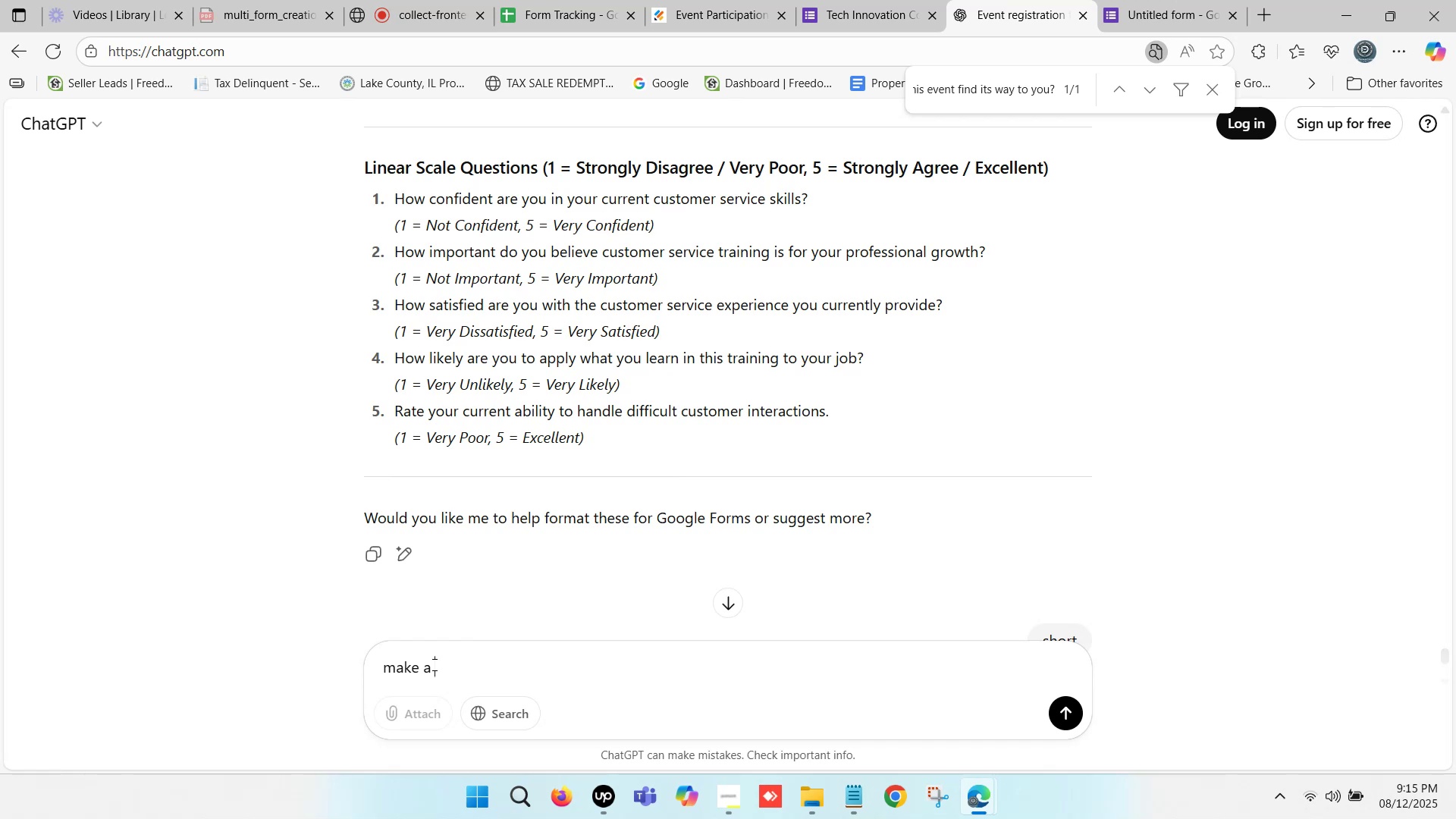 
key(Control+V)
 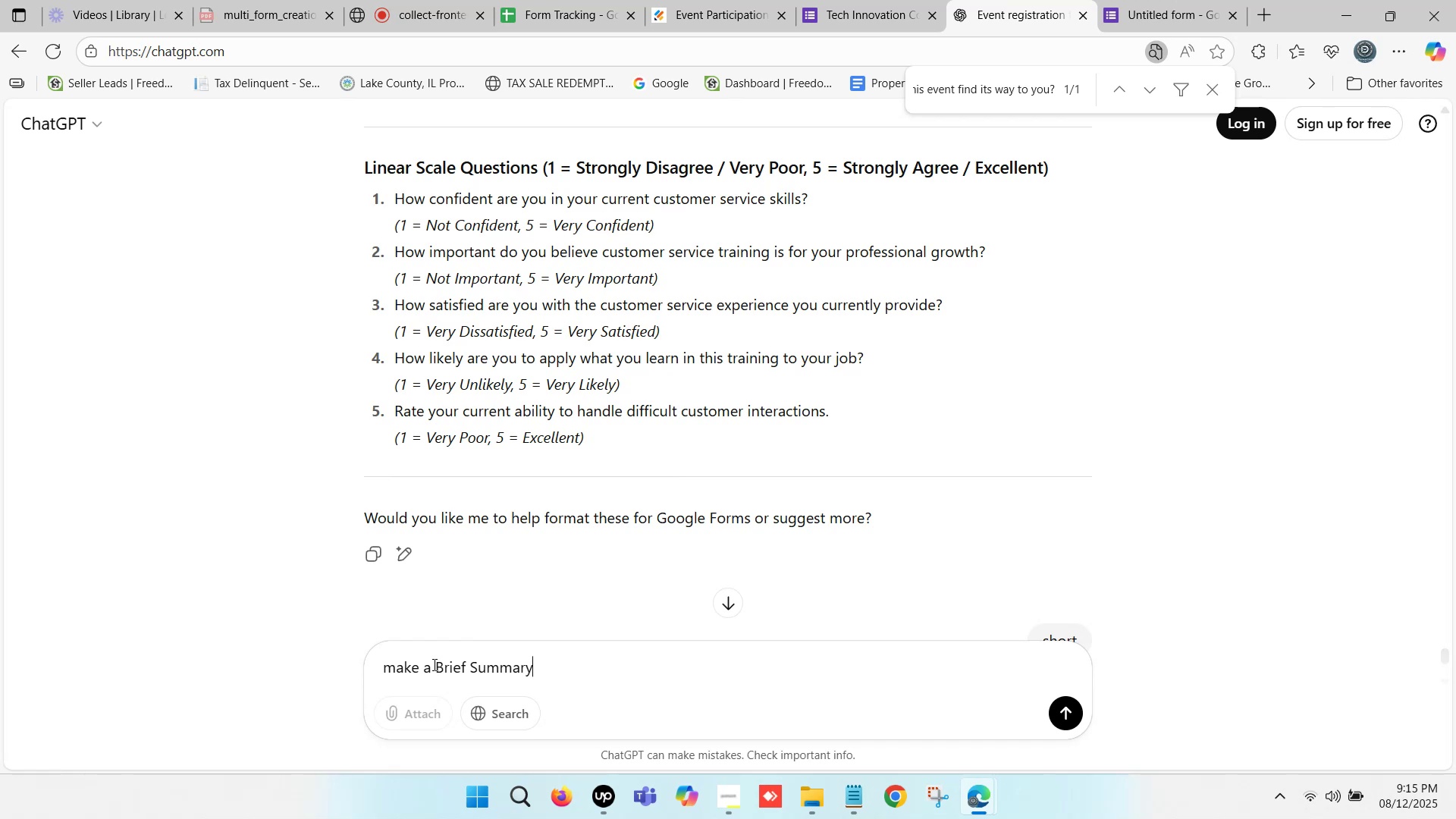 
key(Space)
 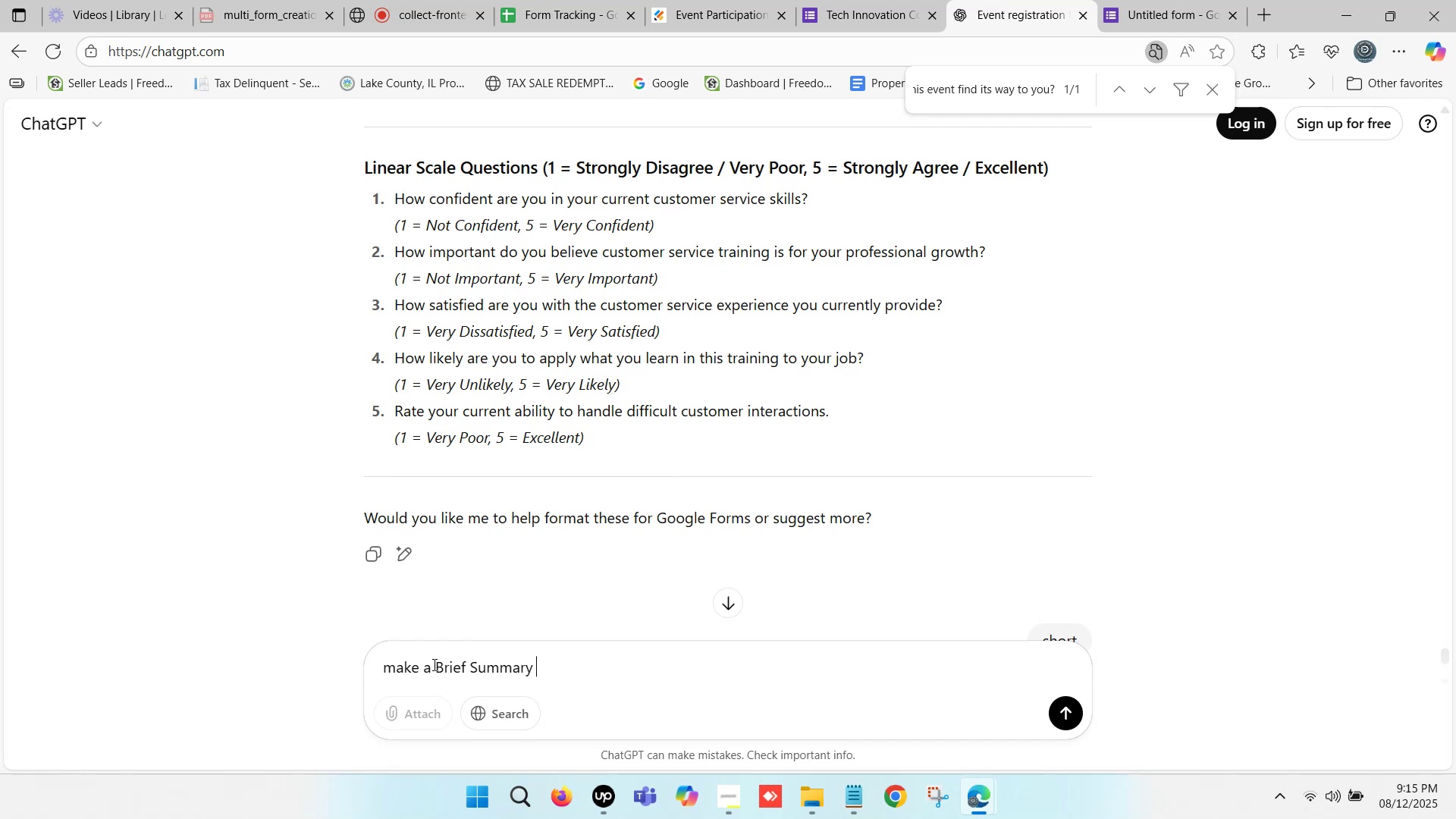 
key(Minus)
 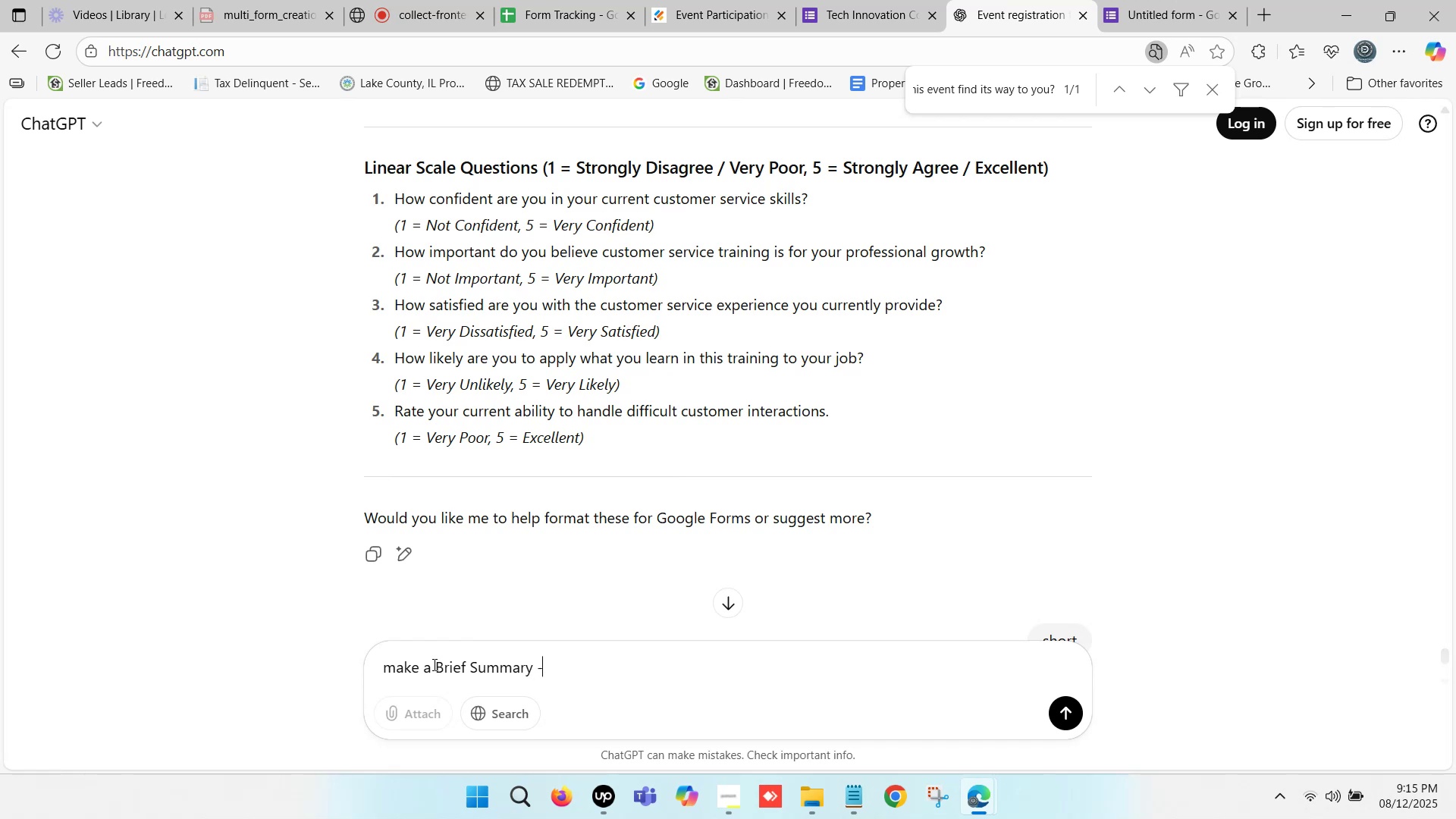 
key(Space)
 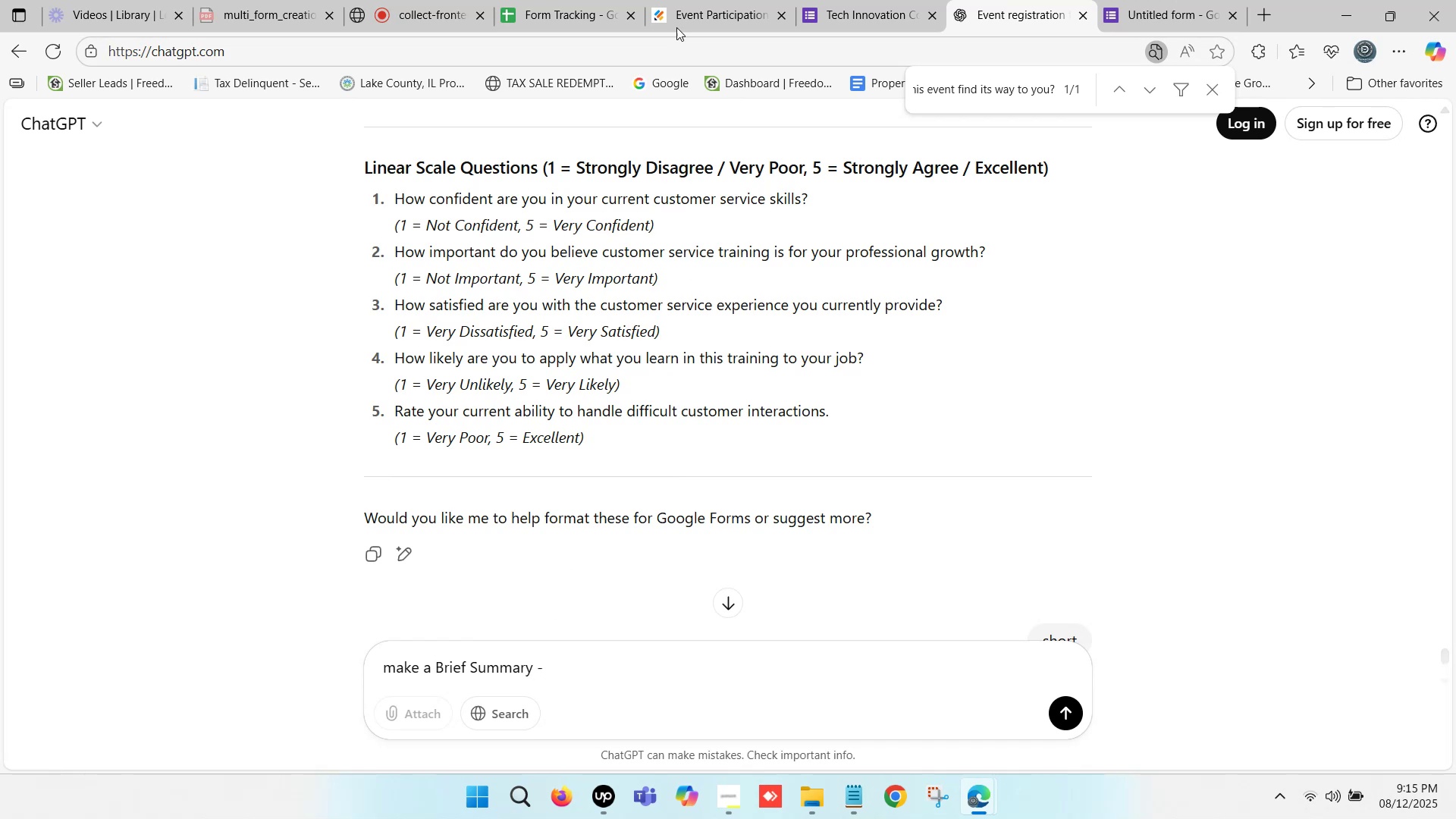 
left_click([558, 0])
 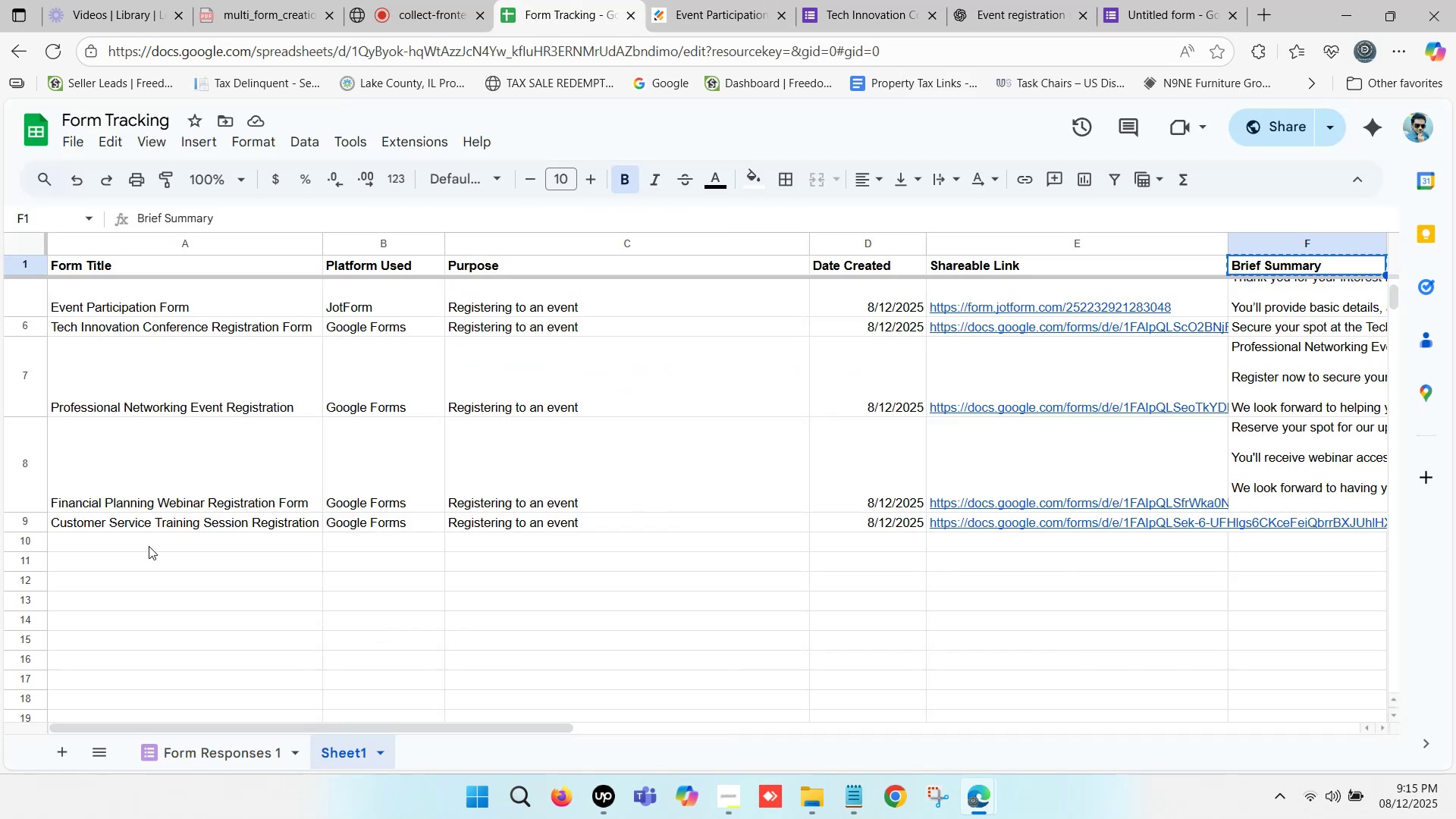 
left_click([152, 523])
 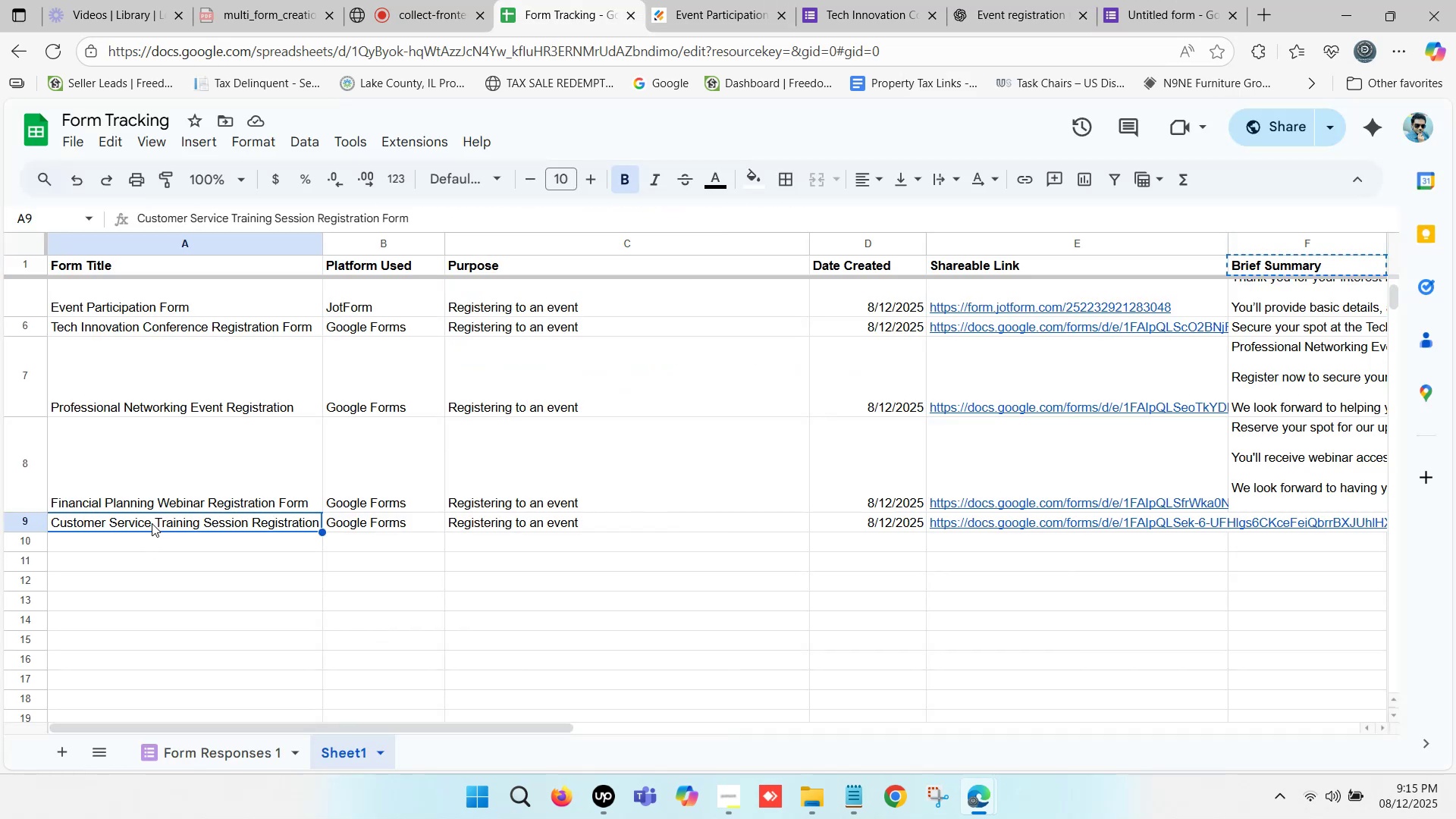 
key(Control+C)
 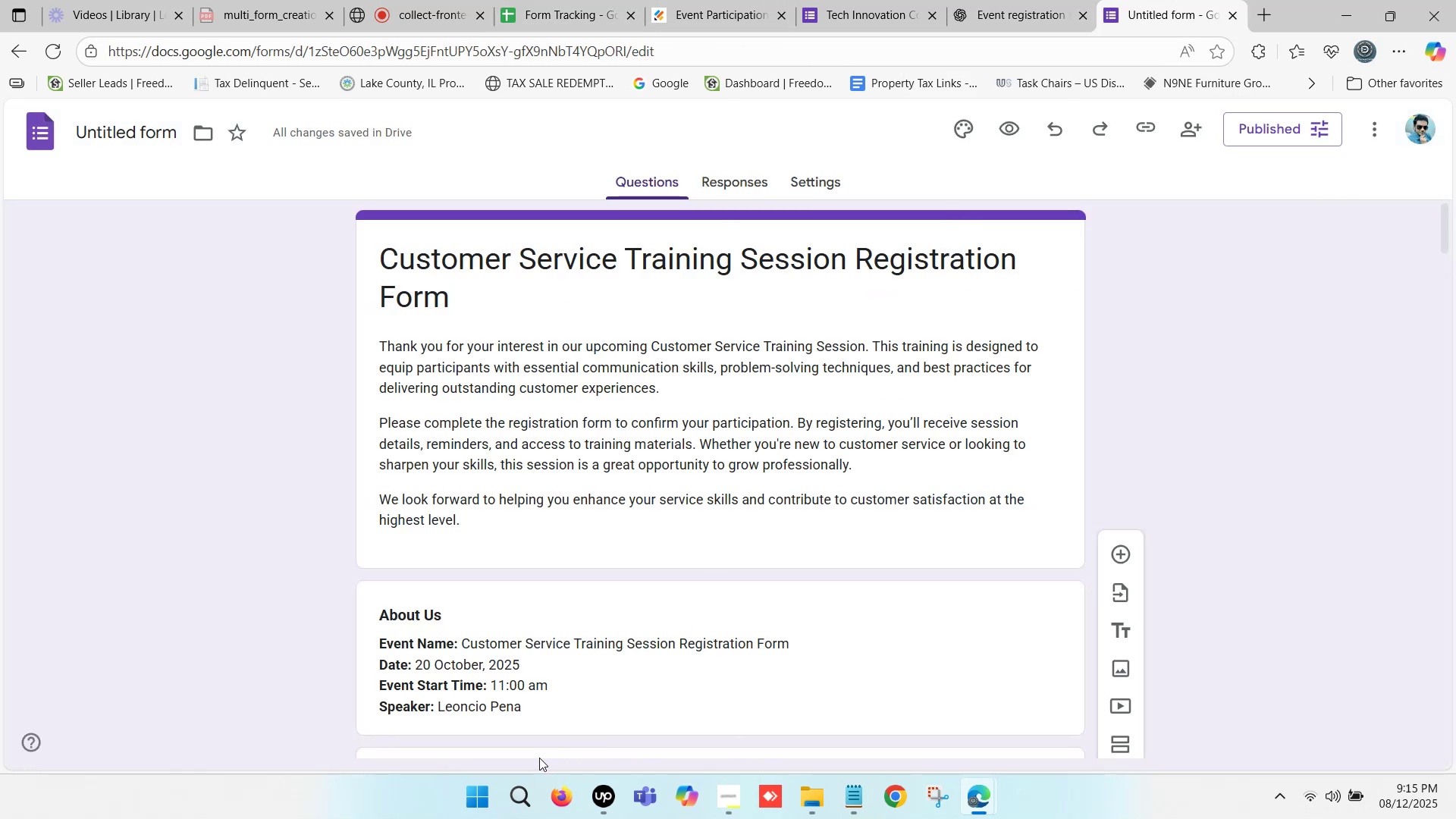 
left_click([1013, 0])
 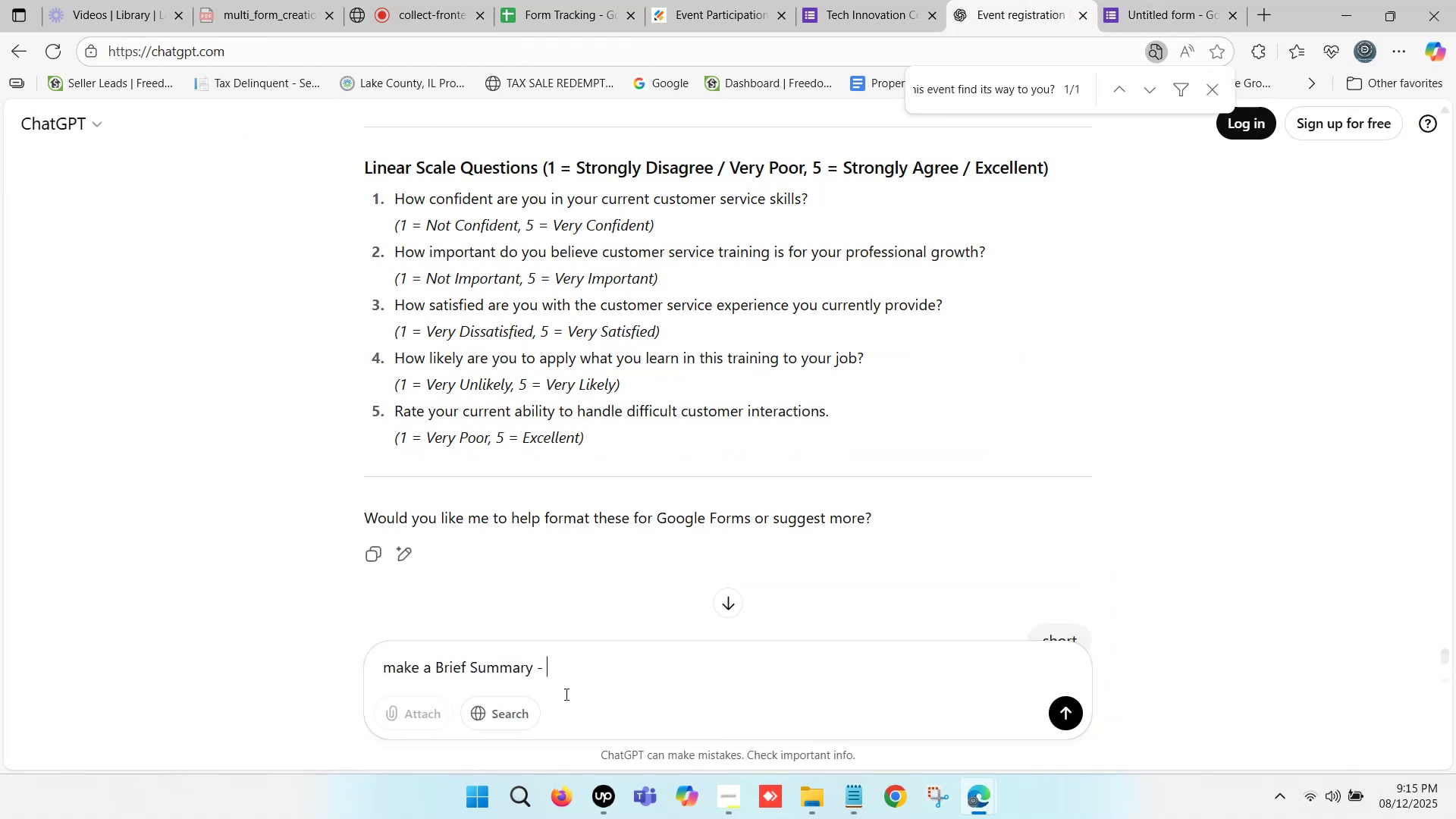 
key(Control+V)
 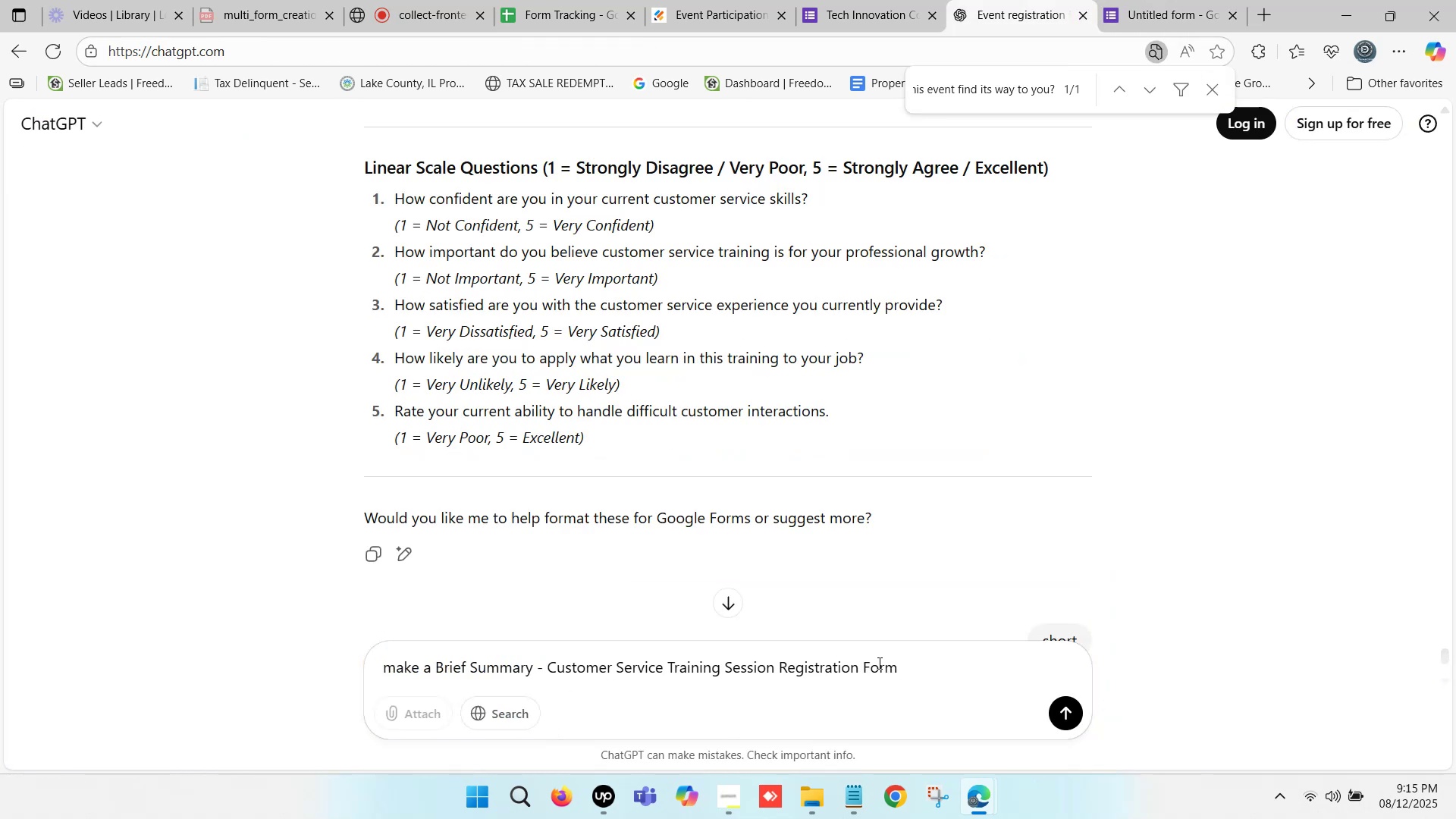 
wait(12.86)
 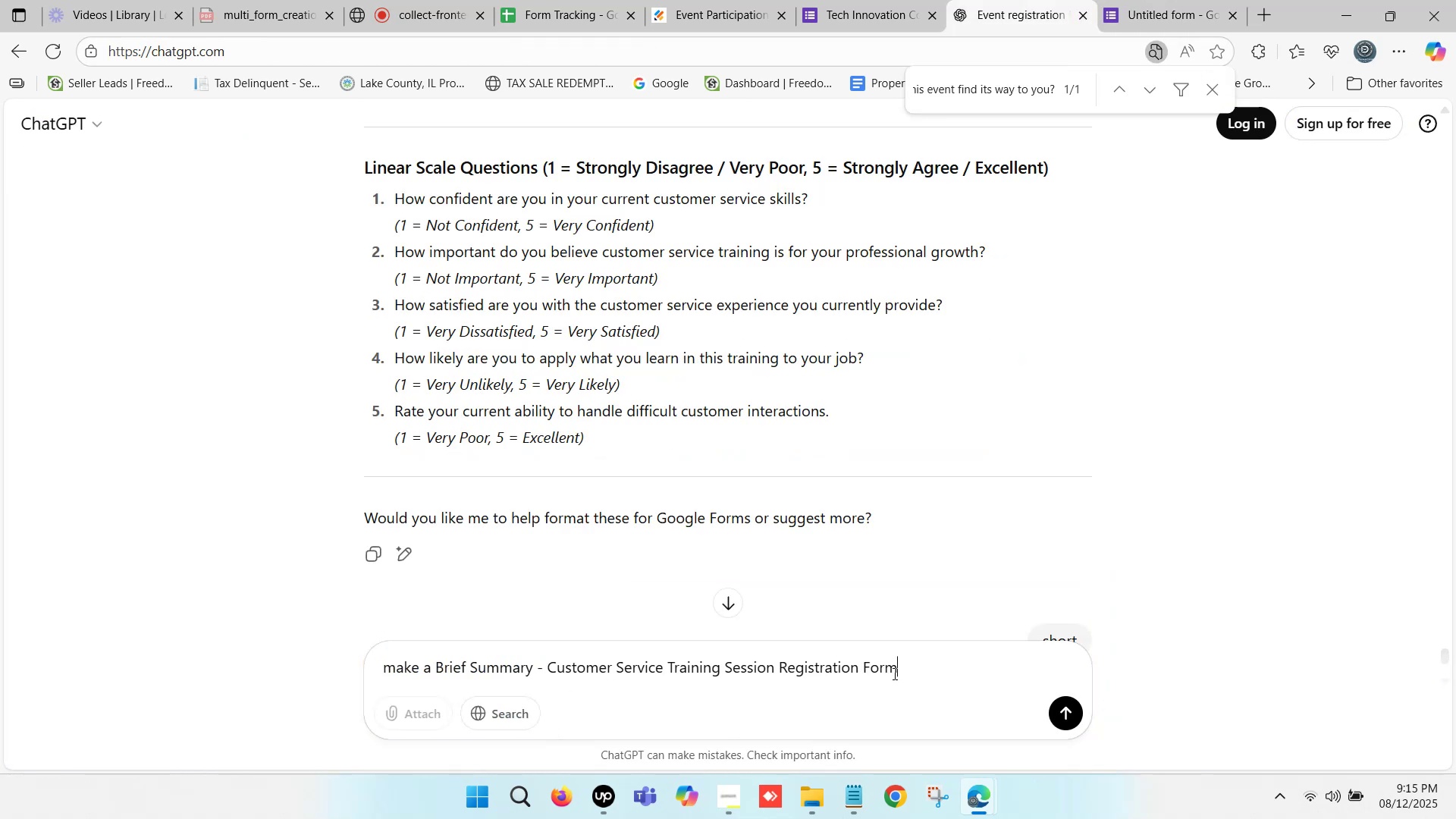 
key(Shift+Enter)
 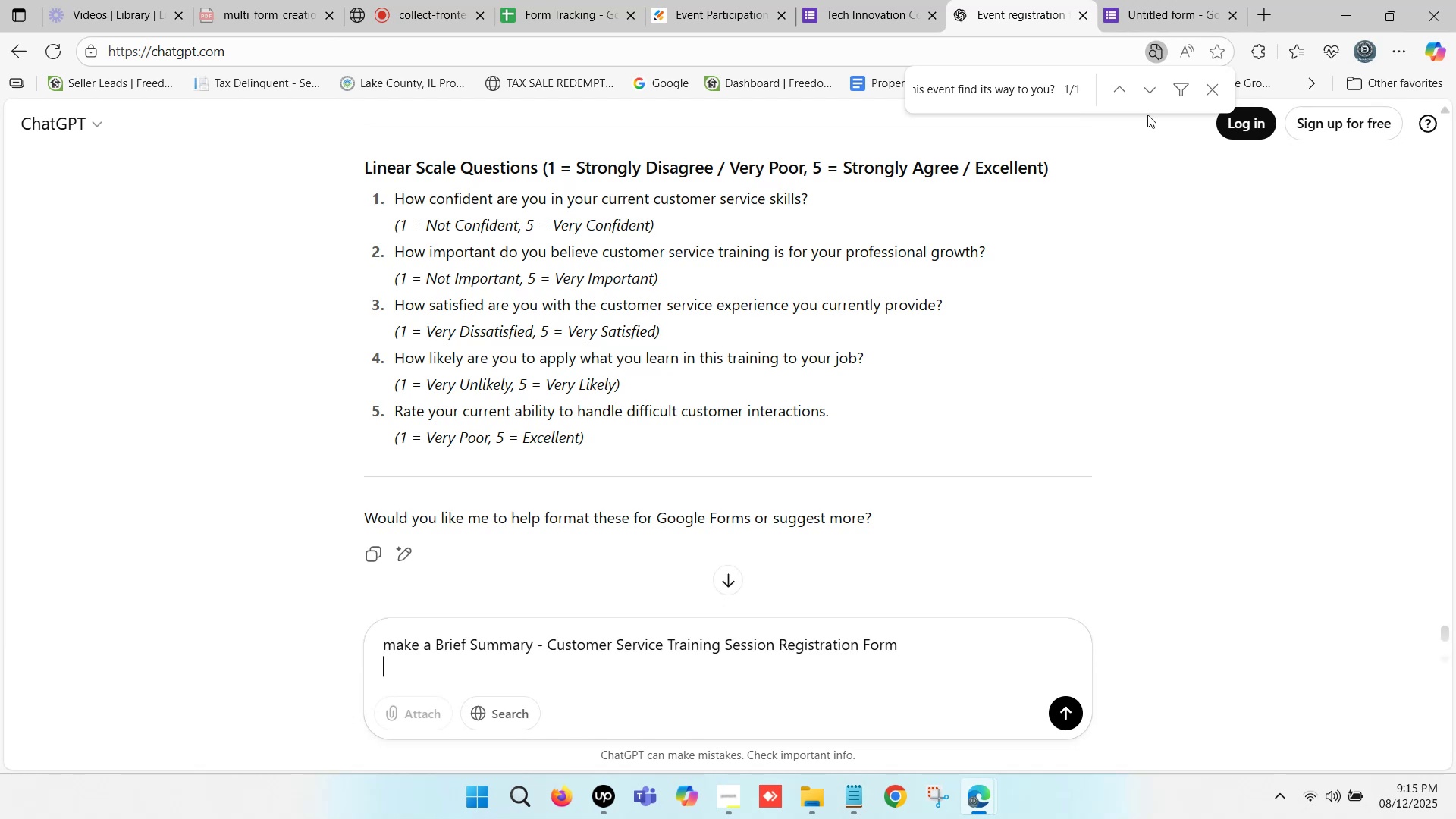 
left_click([1163, 0])
 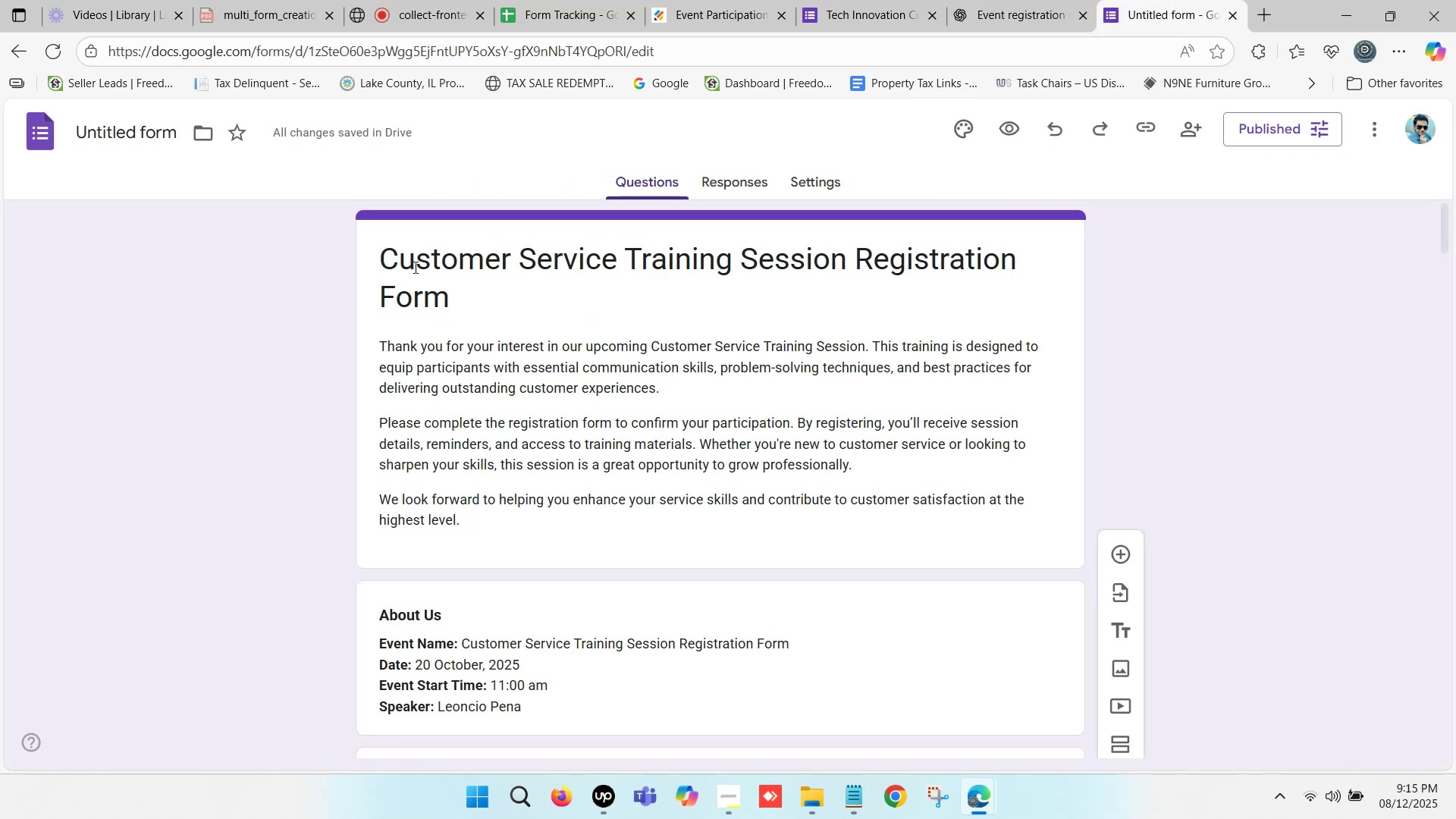 
left_click_drag(start_coordinate=[383, 253], to_coordinate=[460, 303])
 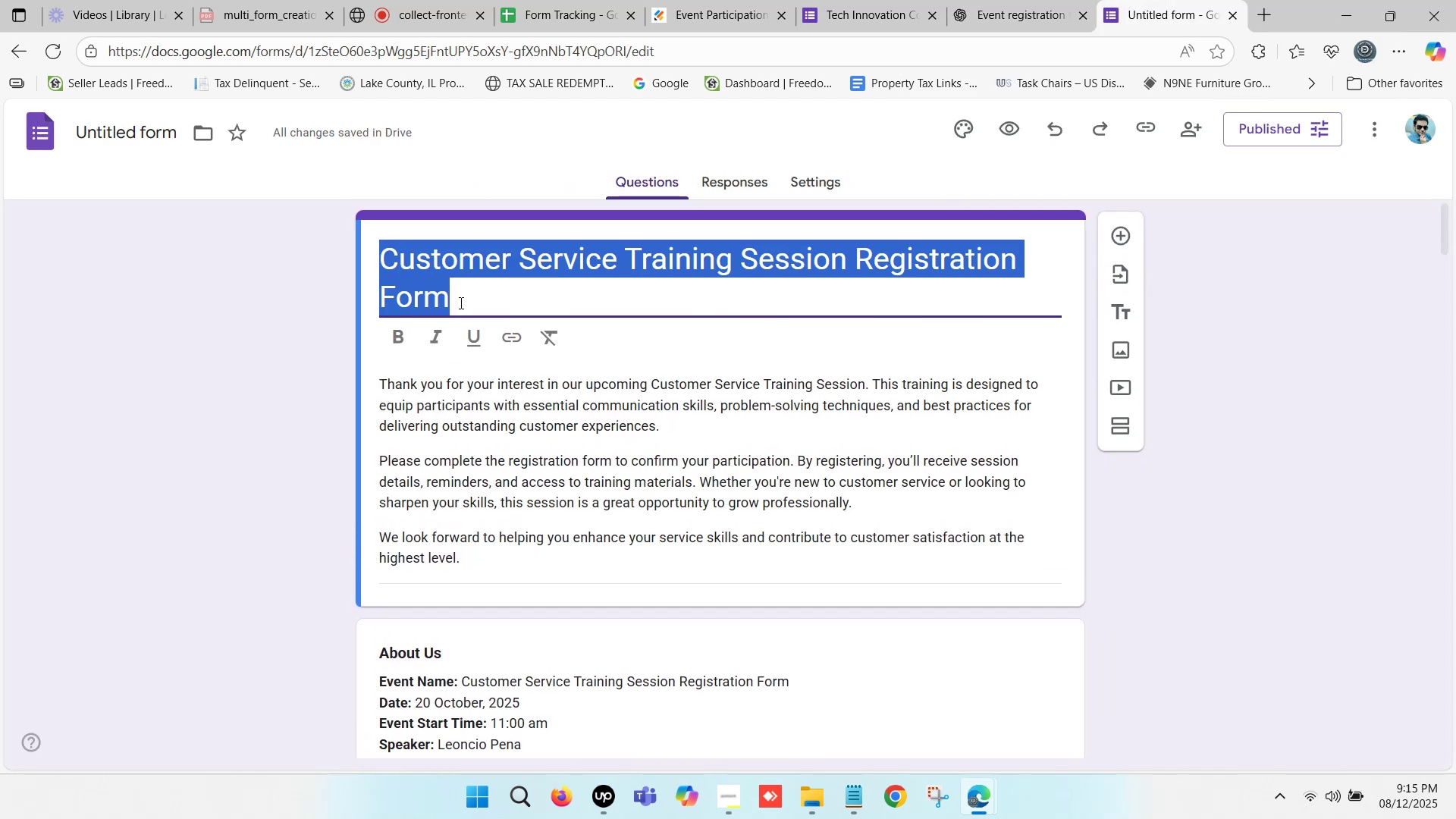 
key(Control+ControlLeft)
 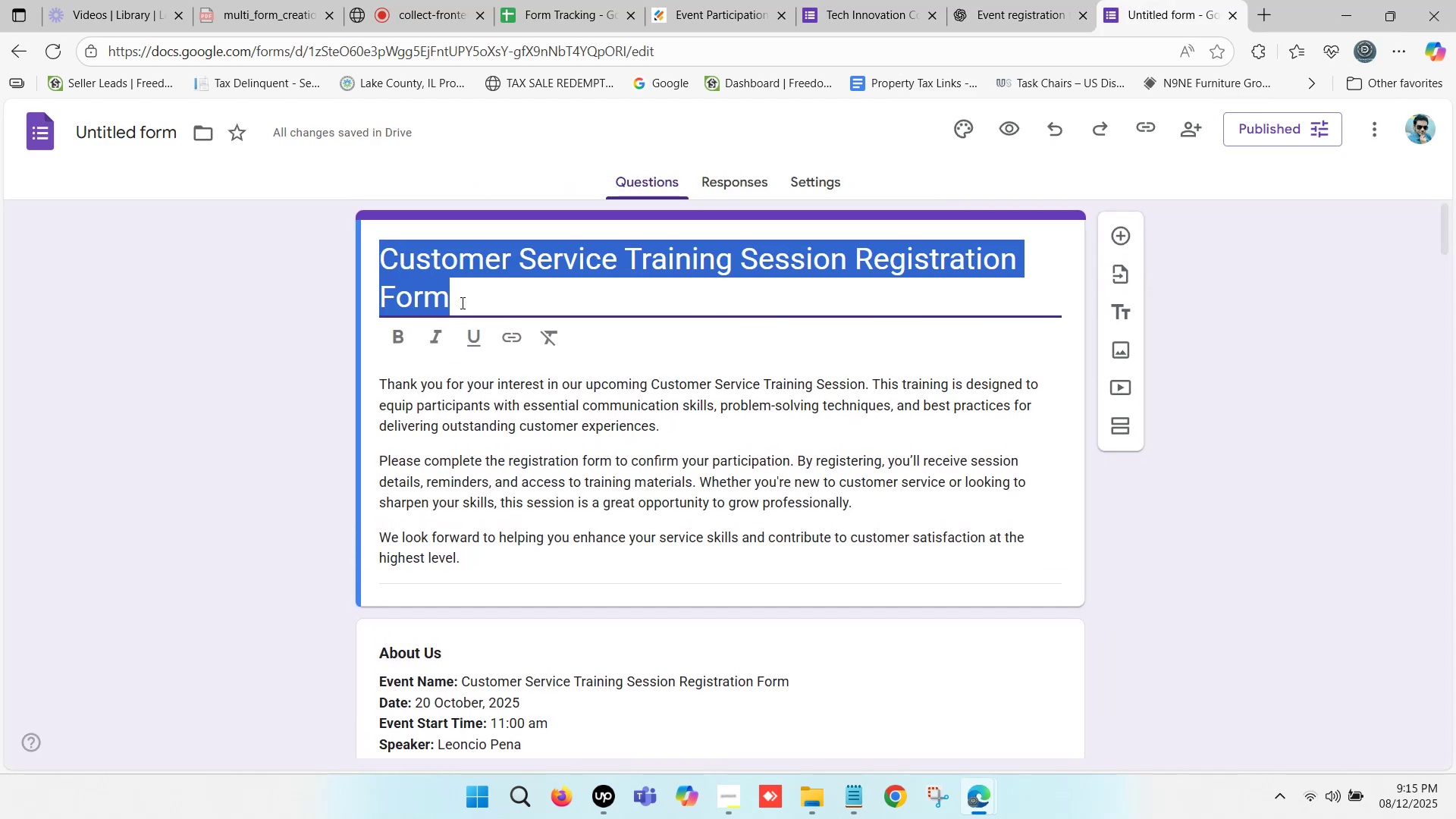 
key(Control+C)
 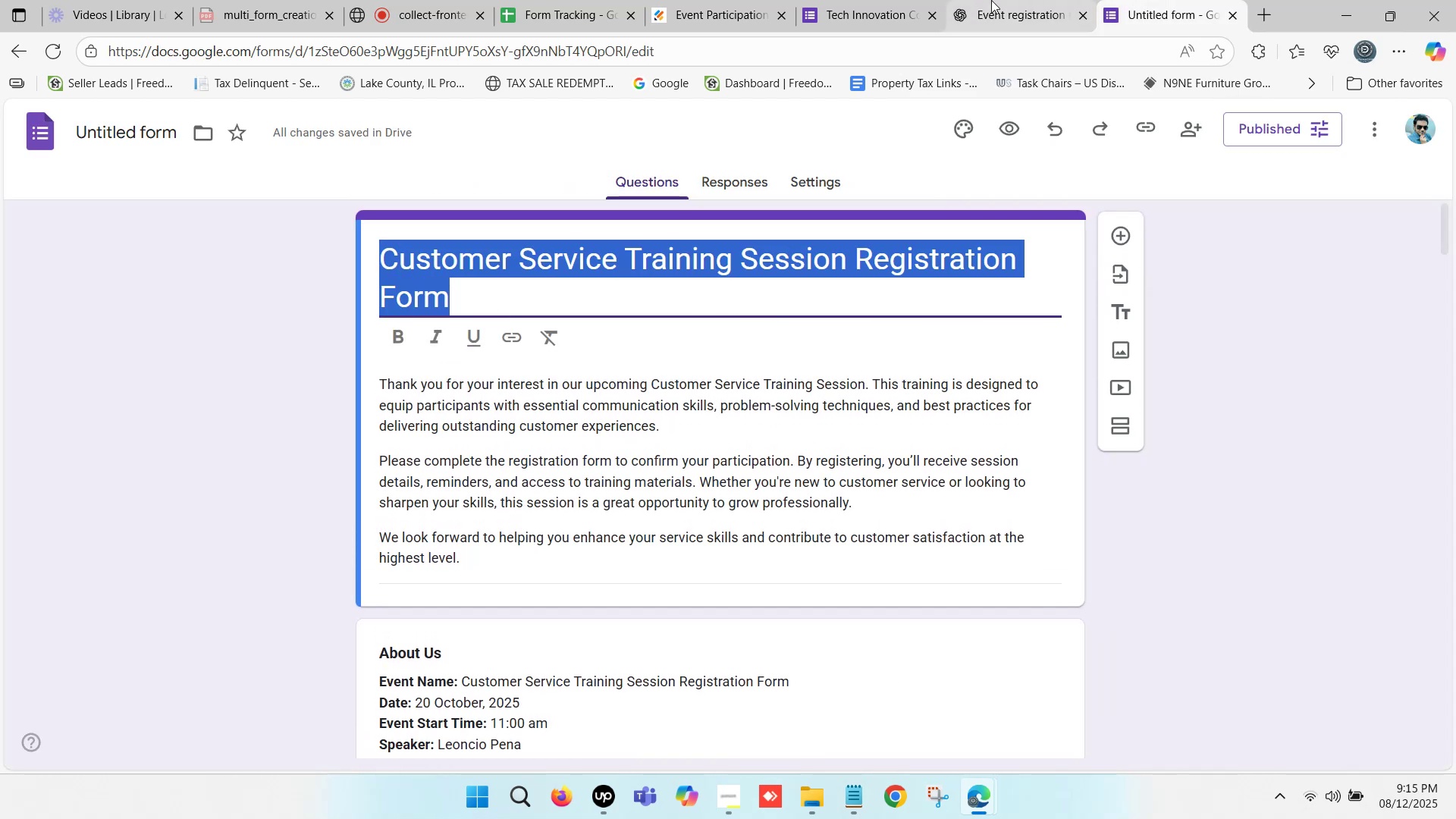 
left_click([1003, 0])
 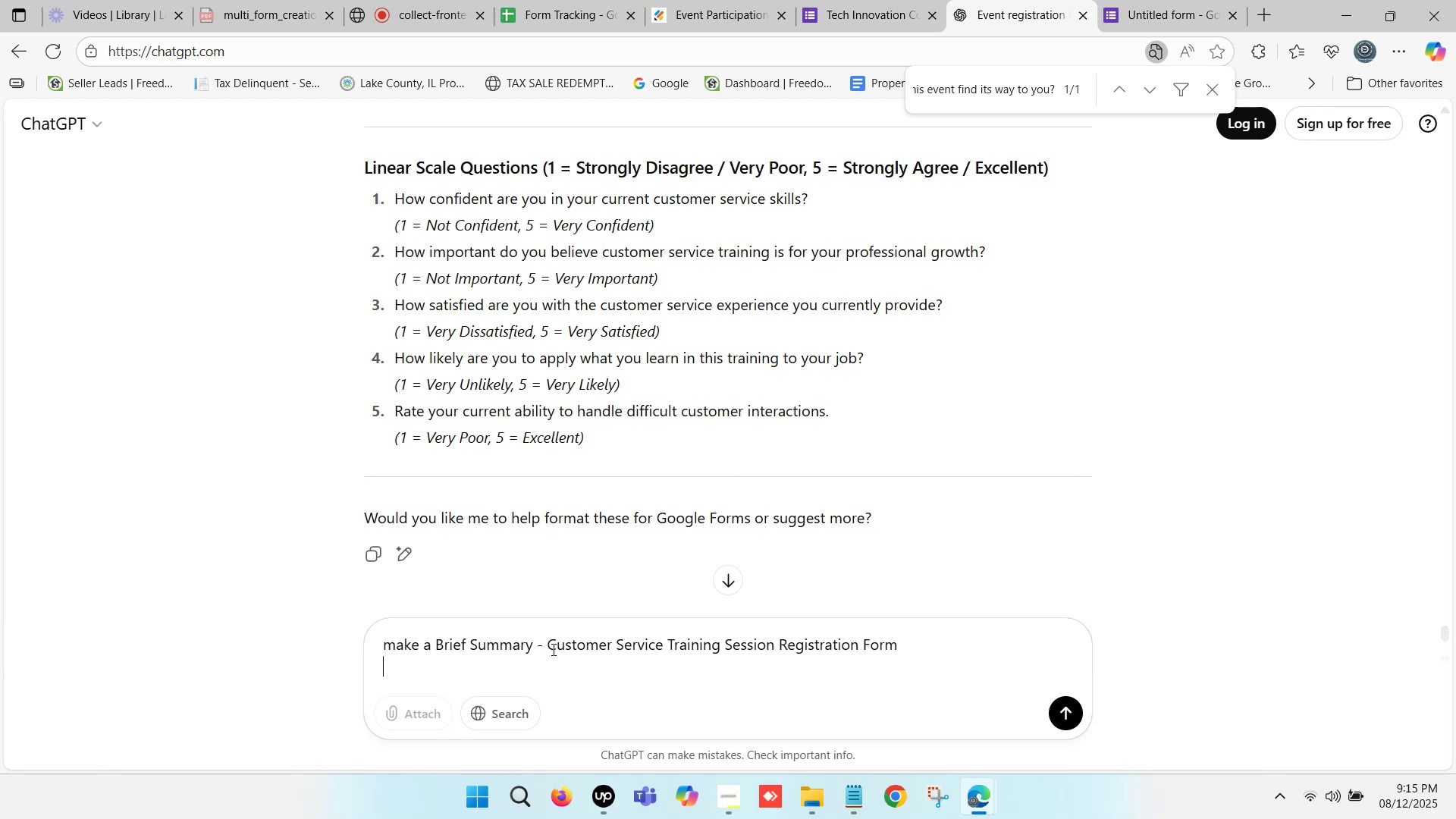 
left_click_drag(start_coordinate=[548, 642], to_coordinate=[897, 645])
 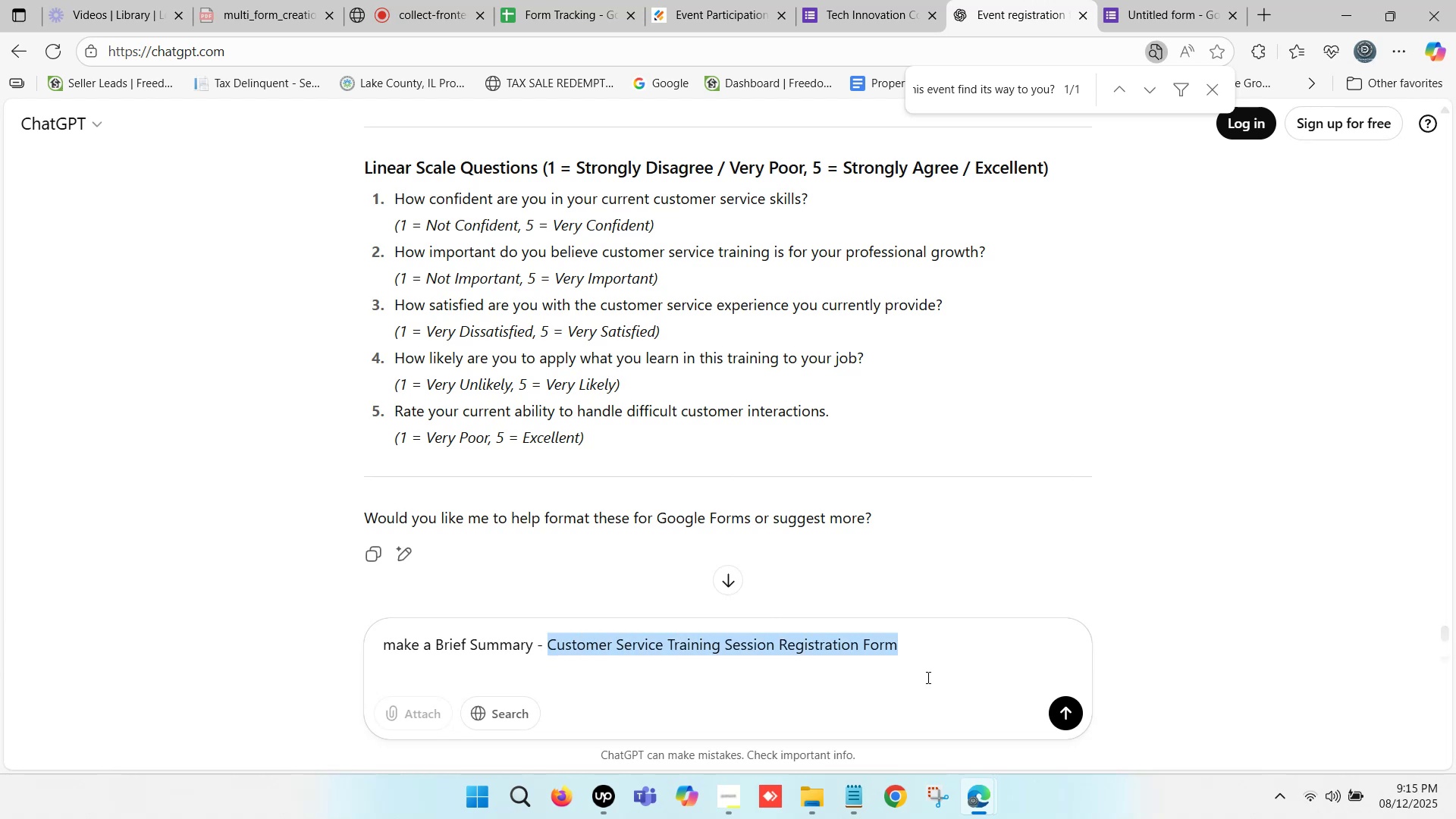 
key(Control+V)
 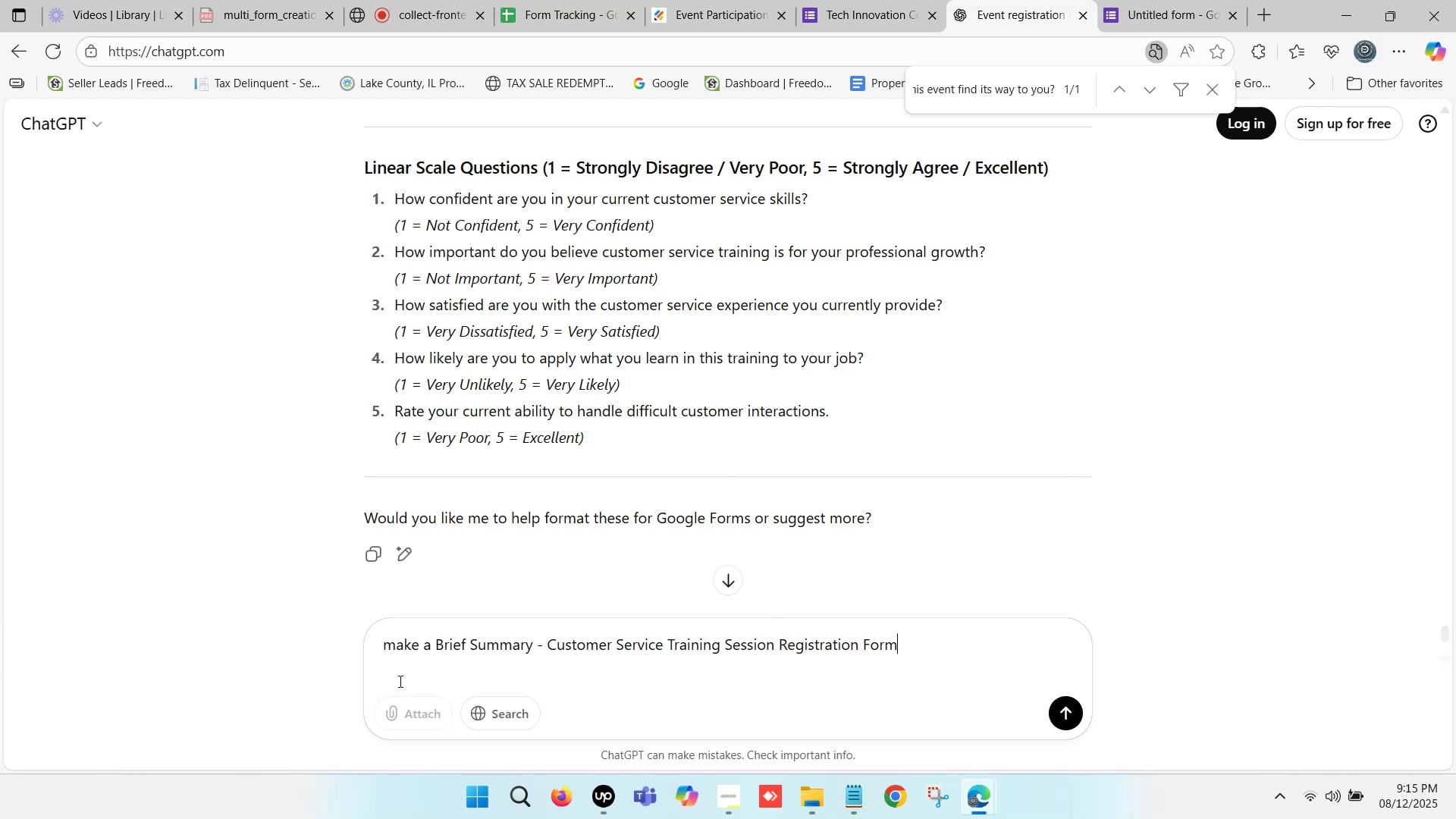 
left_click([413, 676])
 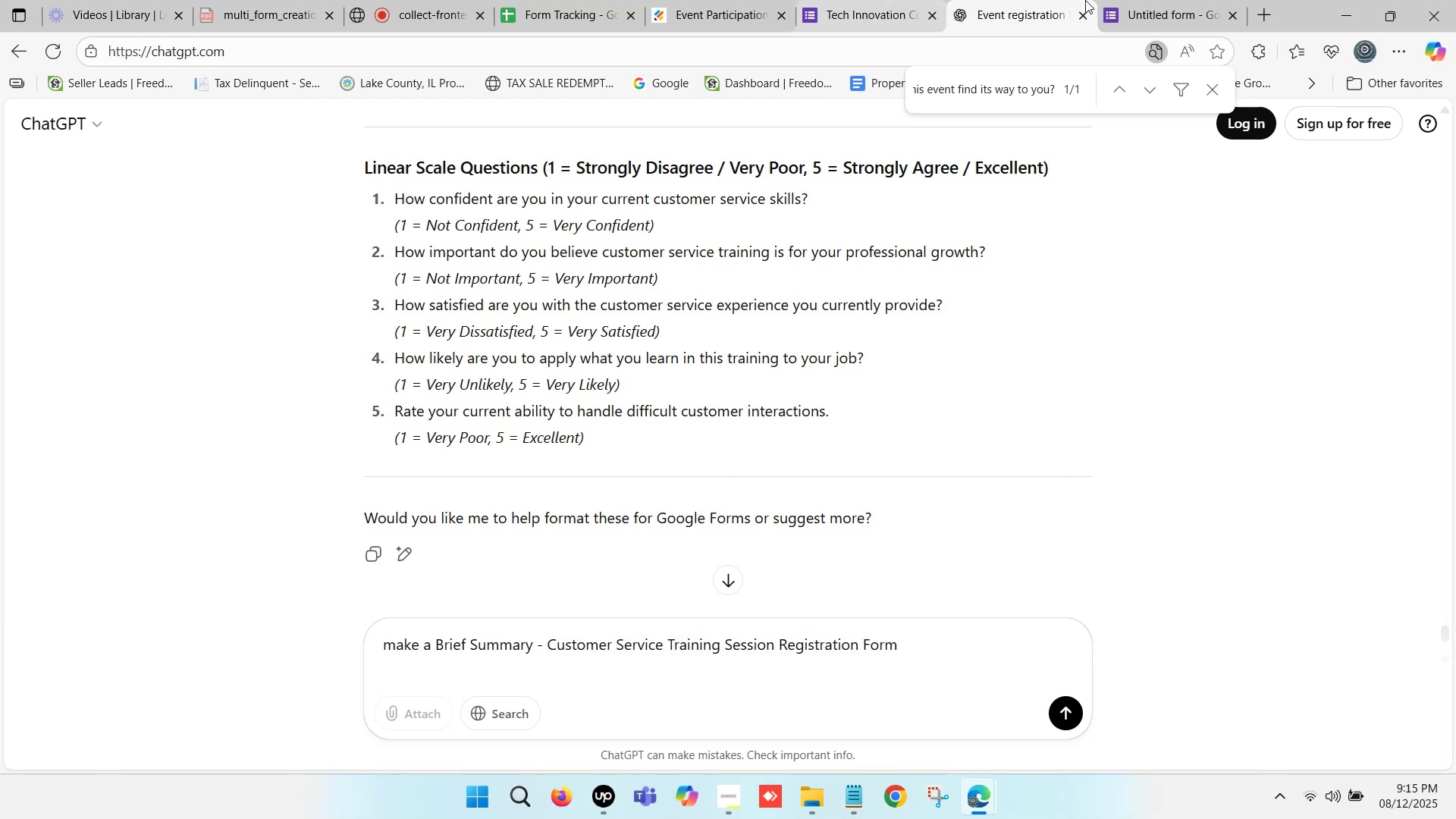 
left_click([1136, 0])
 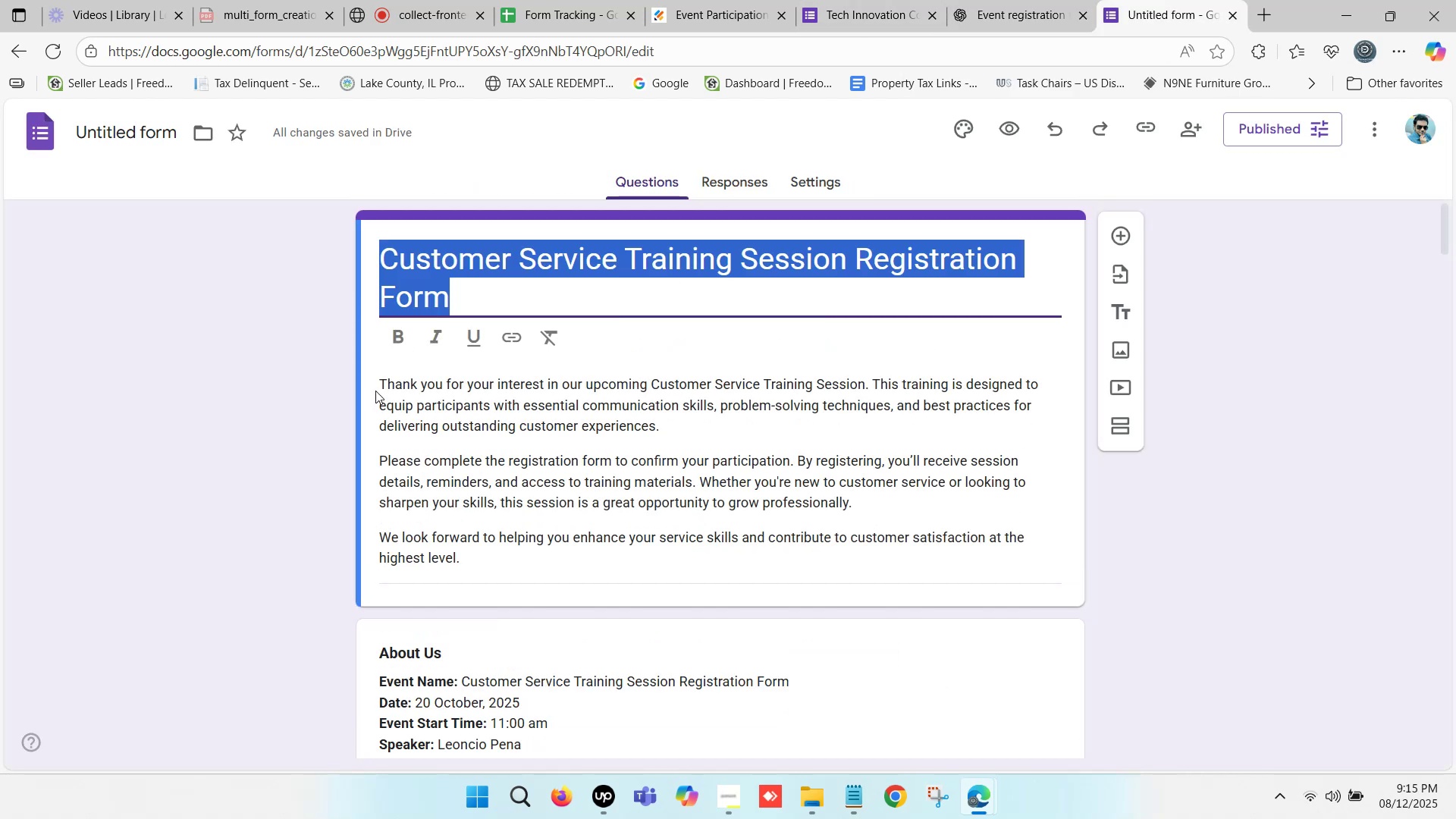 
left_click_drag(start_coordinate=[379, 378], to_coordinate=[479, 544])
 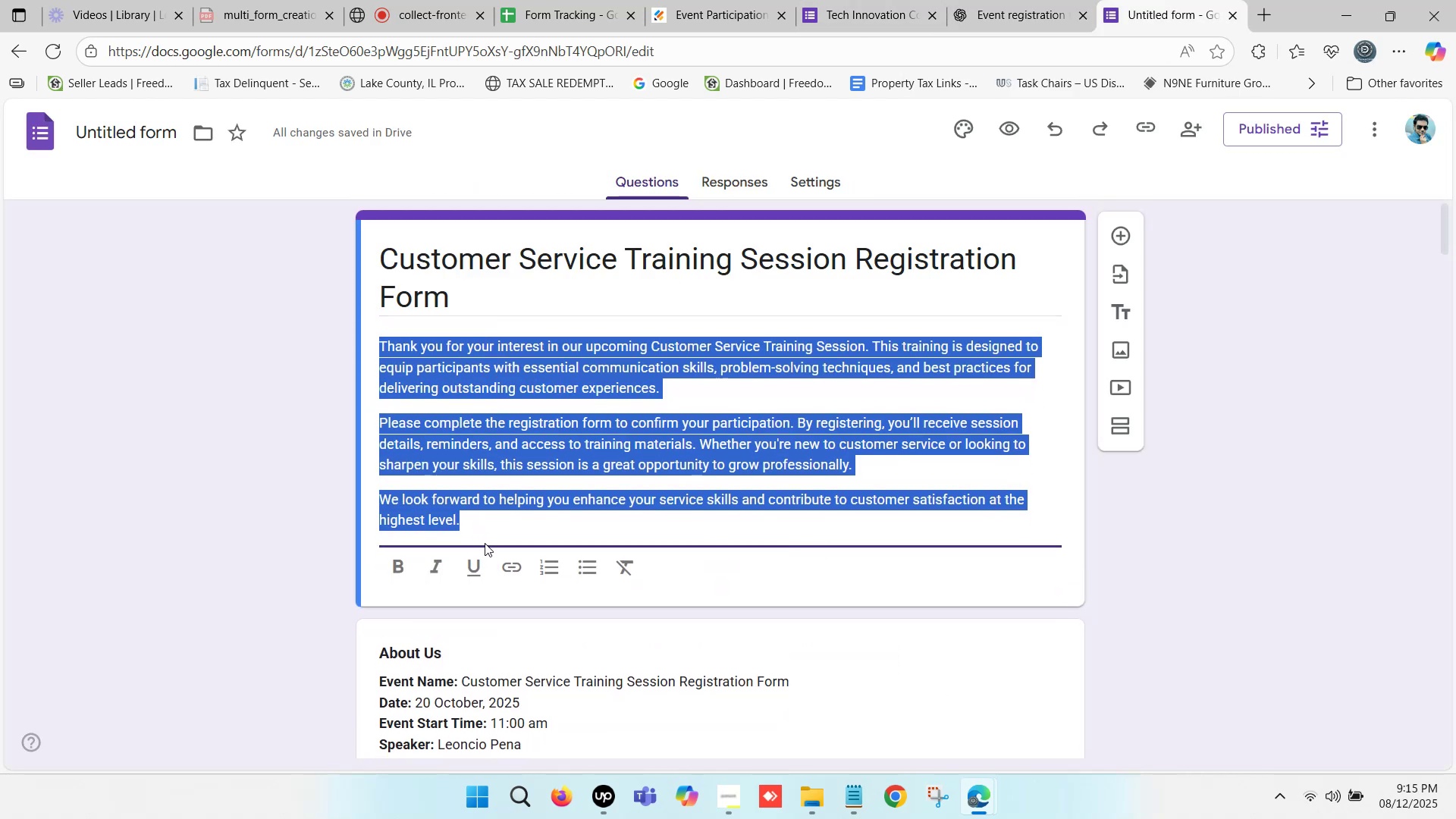 
hold_key(key=ControlLeft, duration=0.42)
 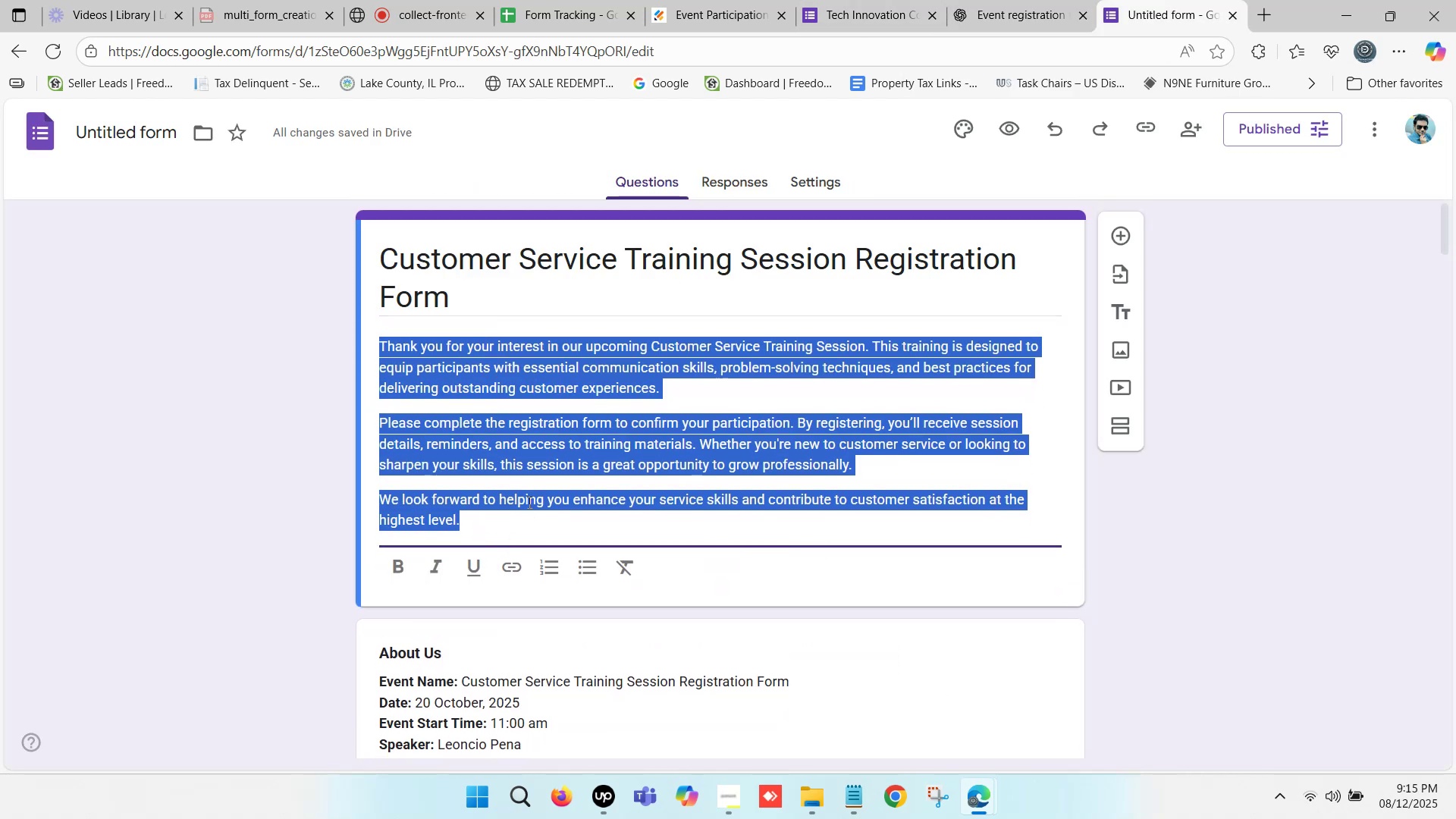 
hold_key(key=C, duration=0.31)
 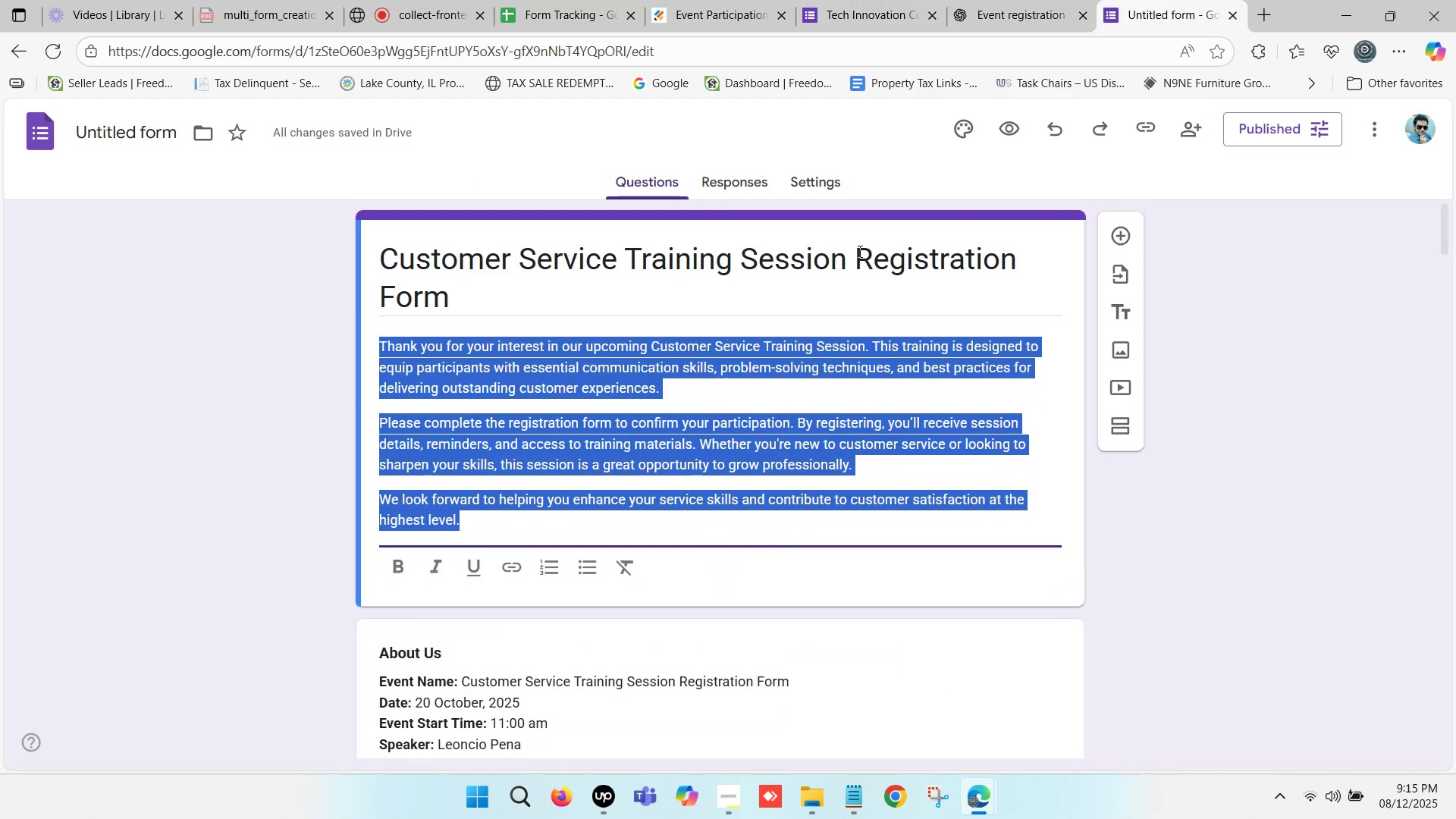 
left_click([1051, 0])
 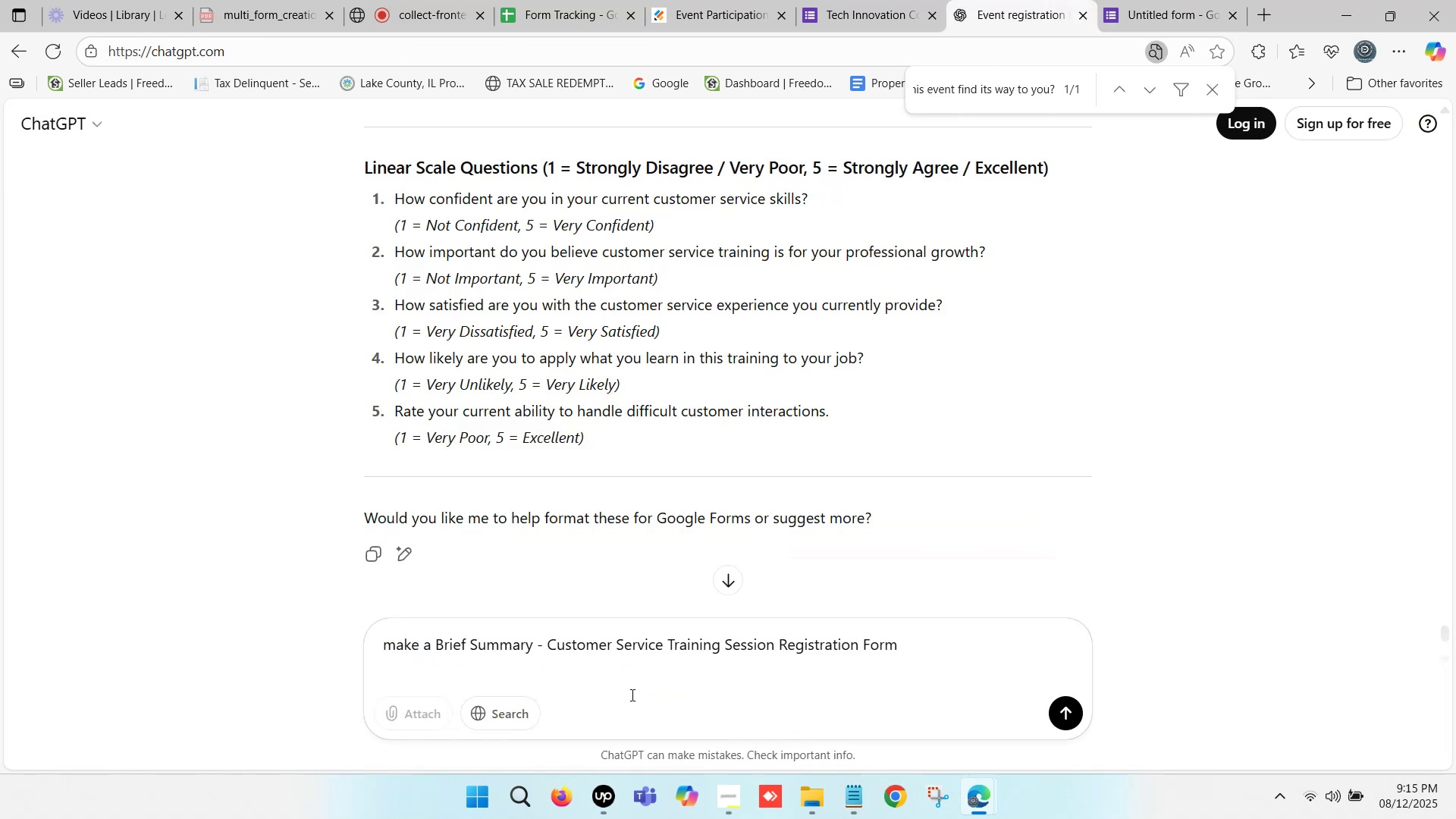 
key(Control+V)
 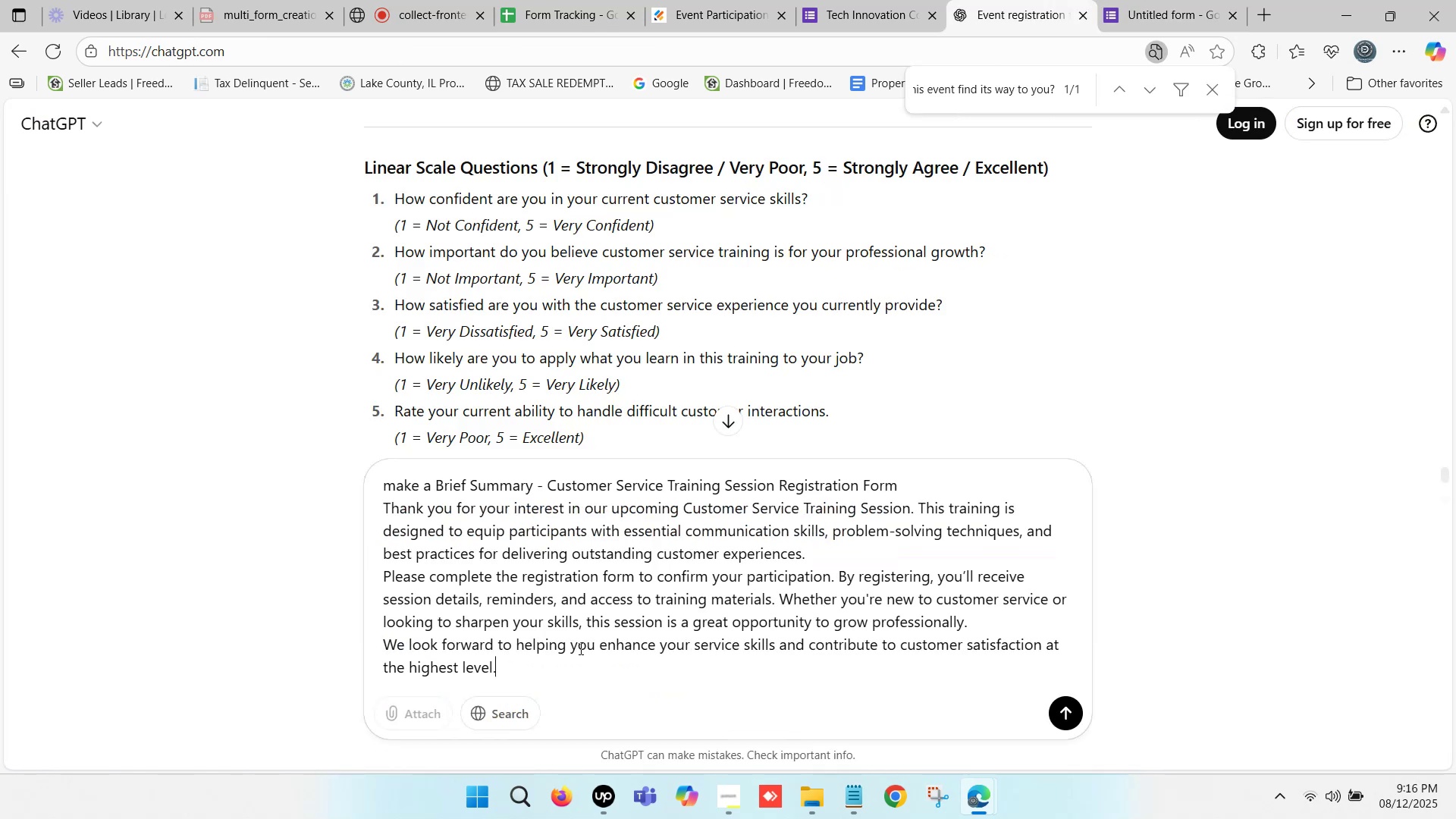 
scroll: coordinate [552, 632], scroll_direction: up, amount: 1.0
 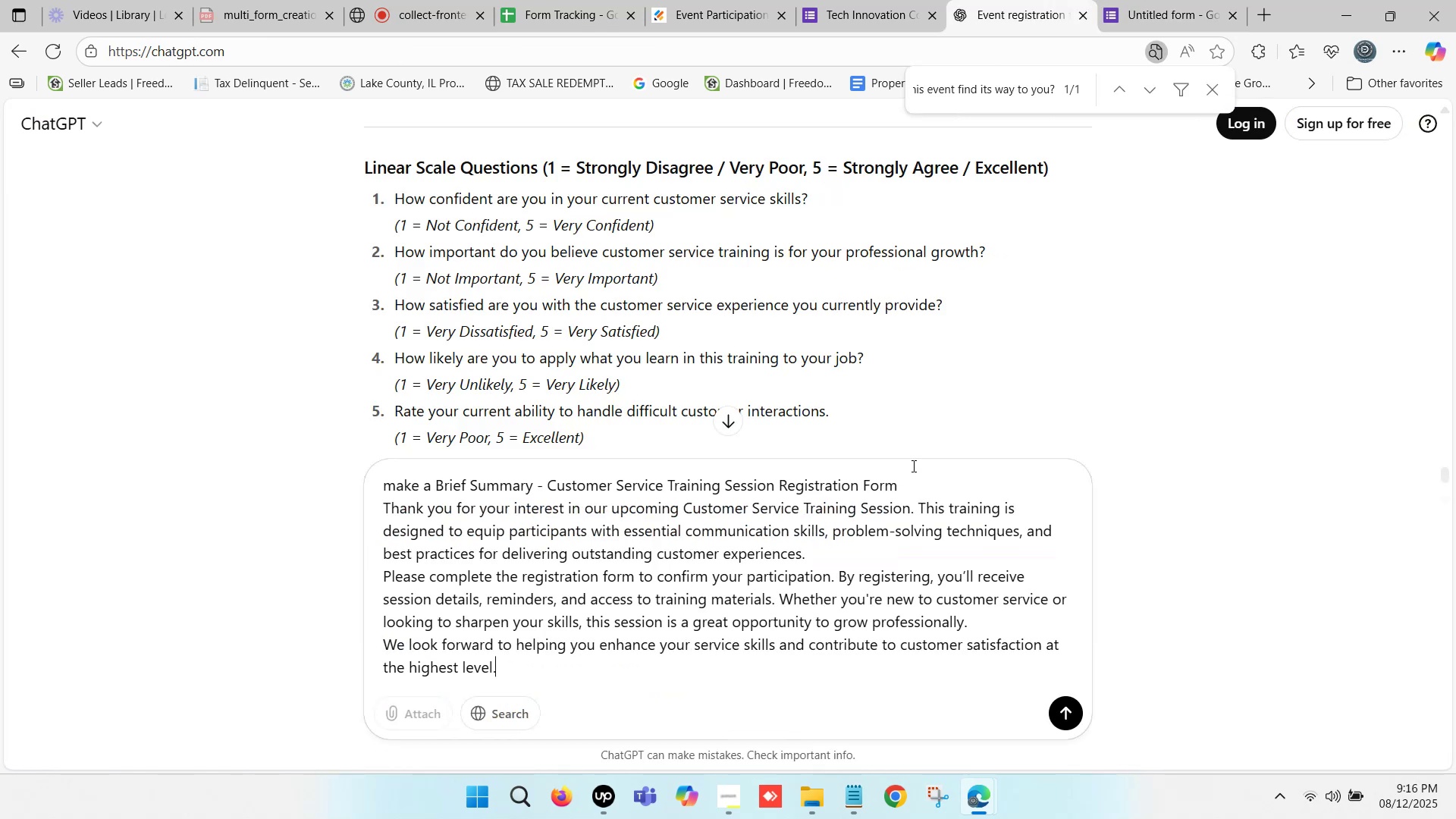 
left_click([908, 479])
 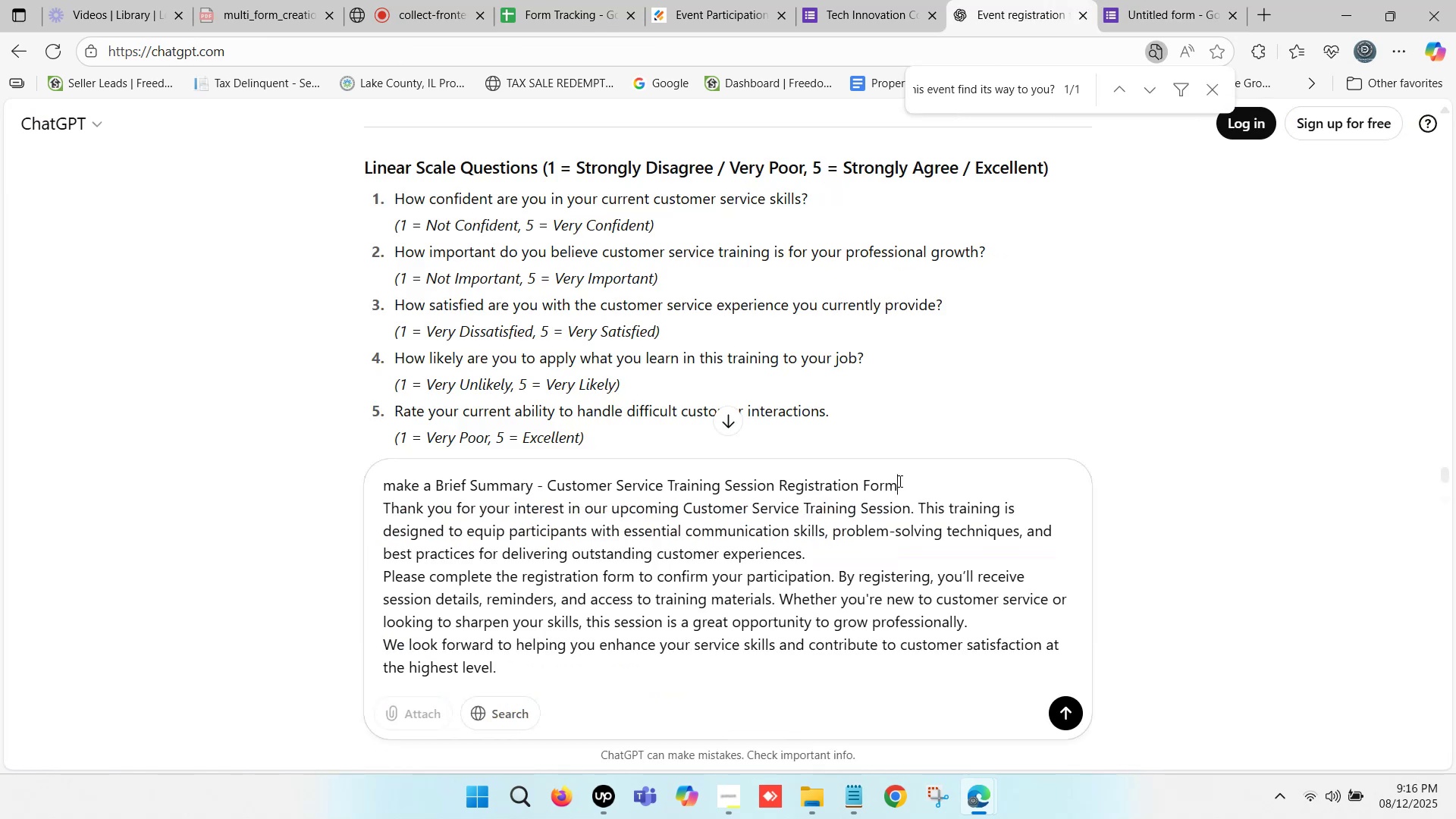 
key(Shift+Enter)
 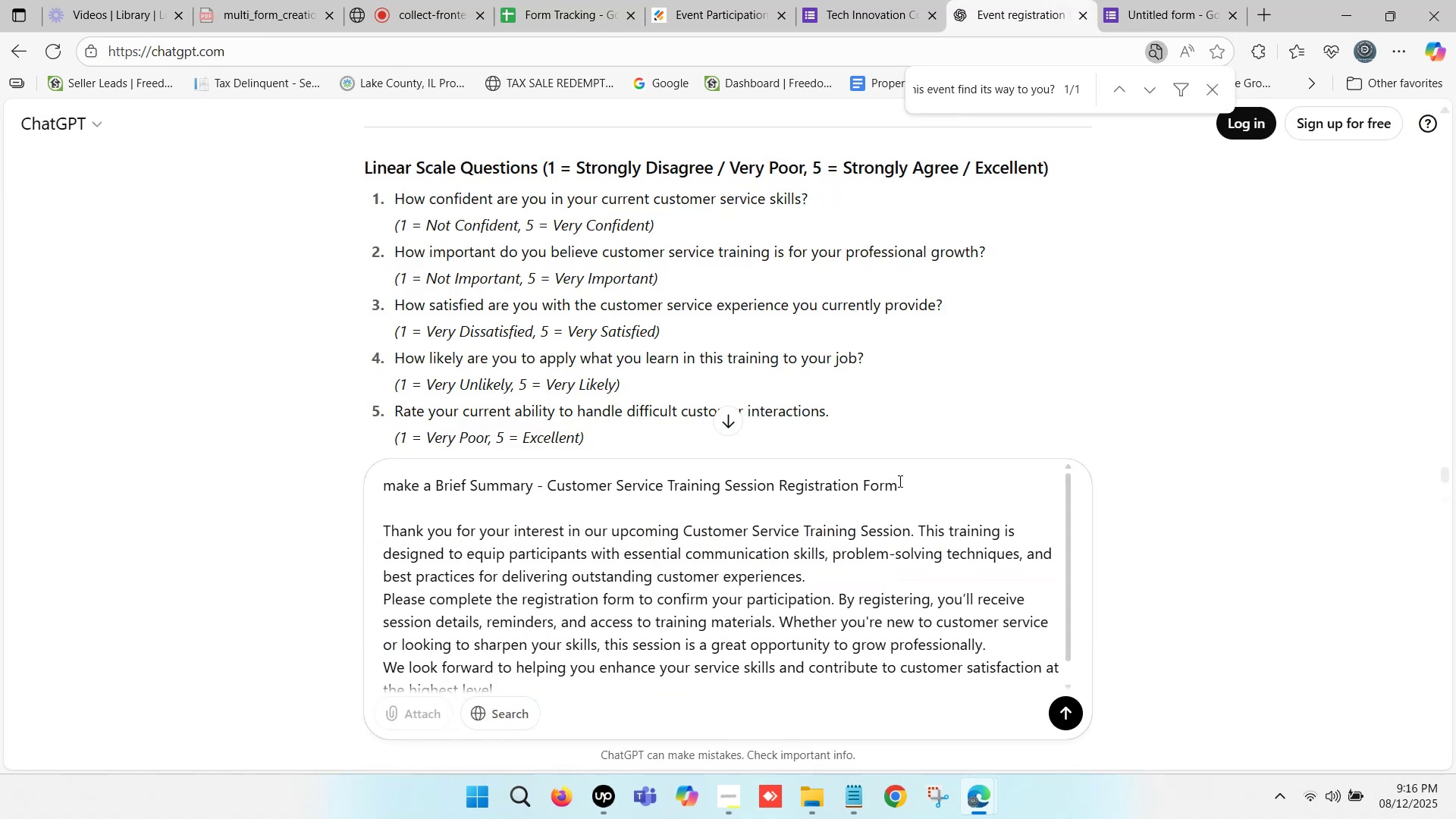 
scroll: coordinate [774, 552], scroll_direction: down, amount: 6.0
 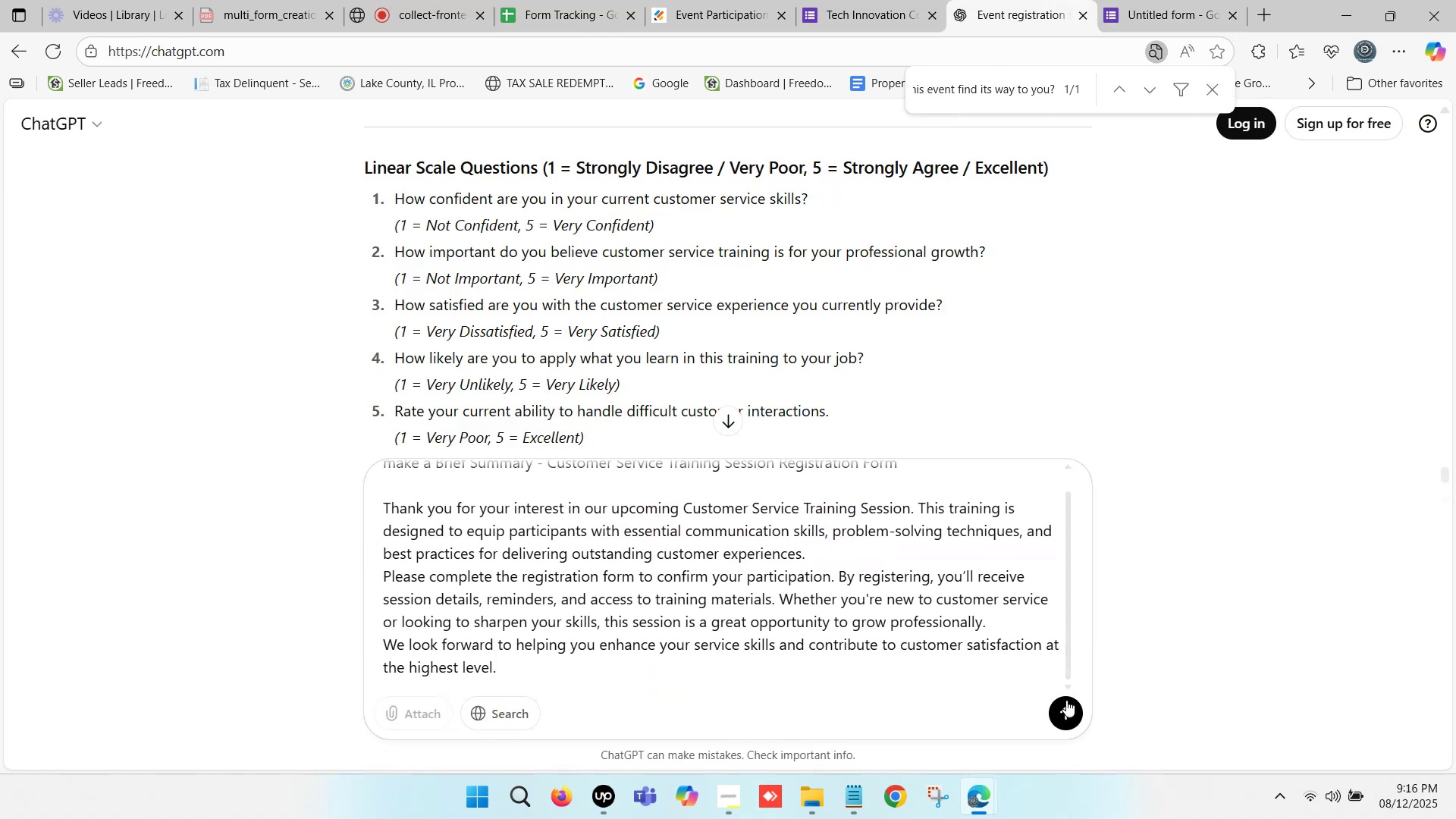 
left_click([1063, 711])
 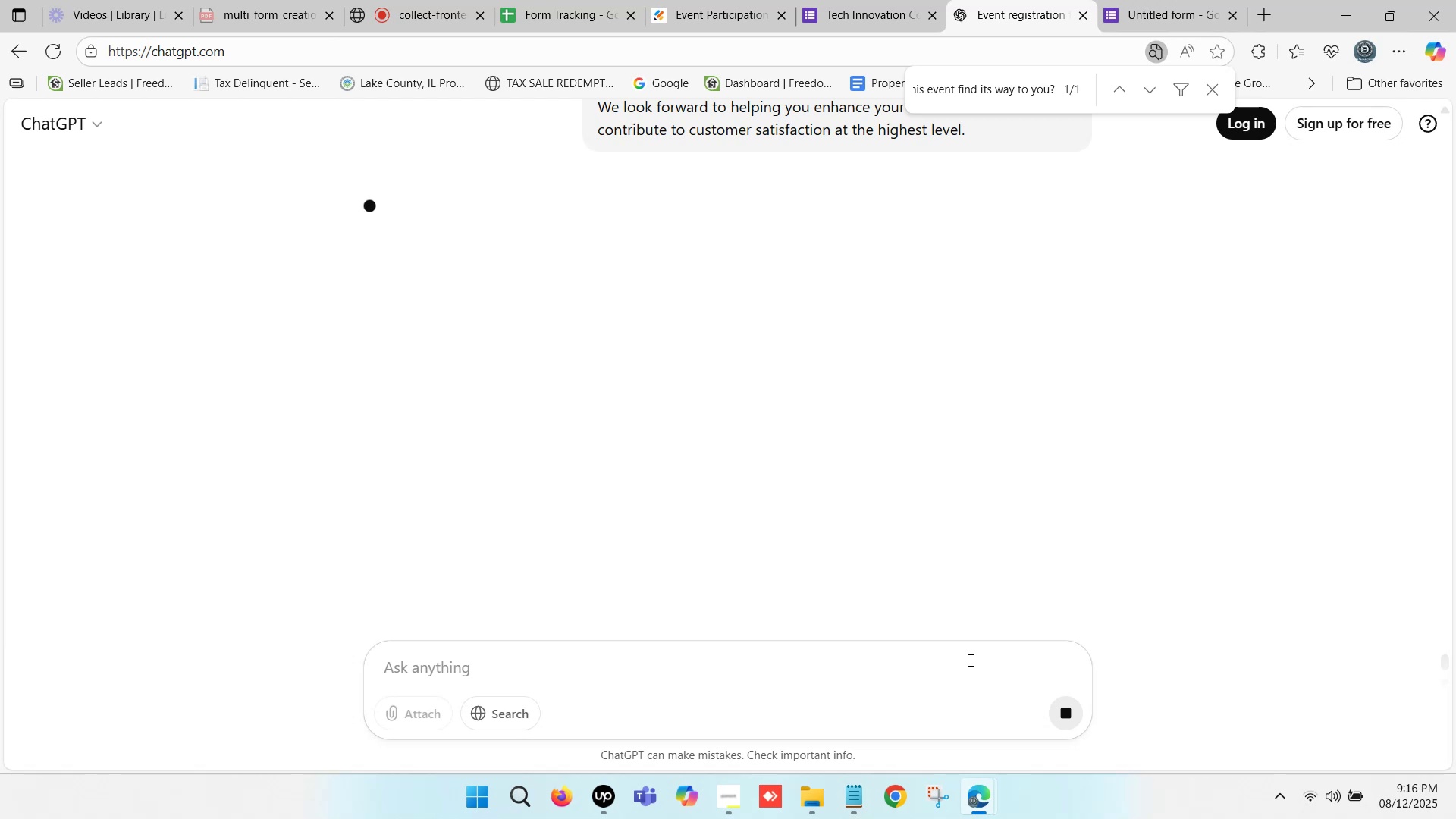 
wait(8.23)
 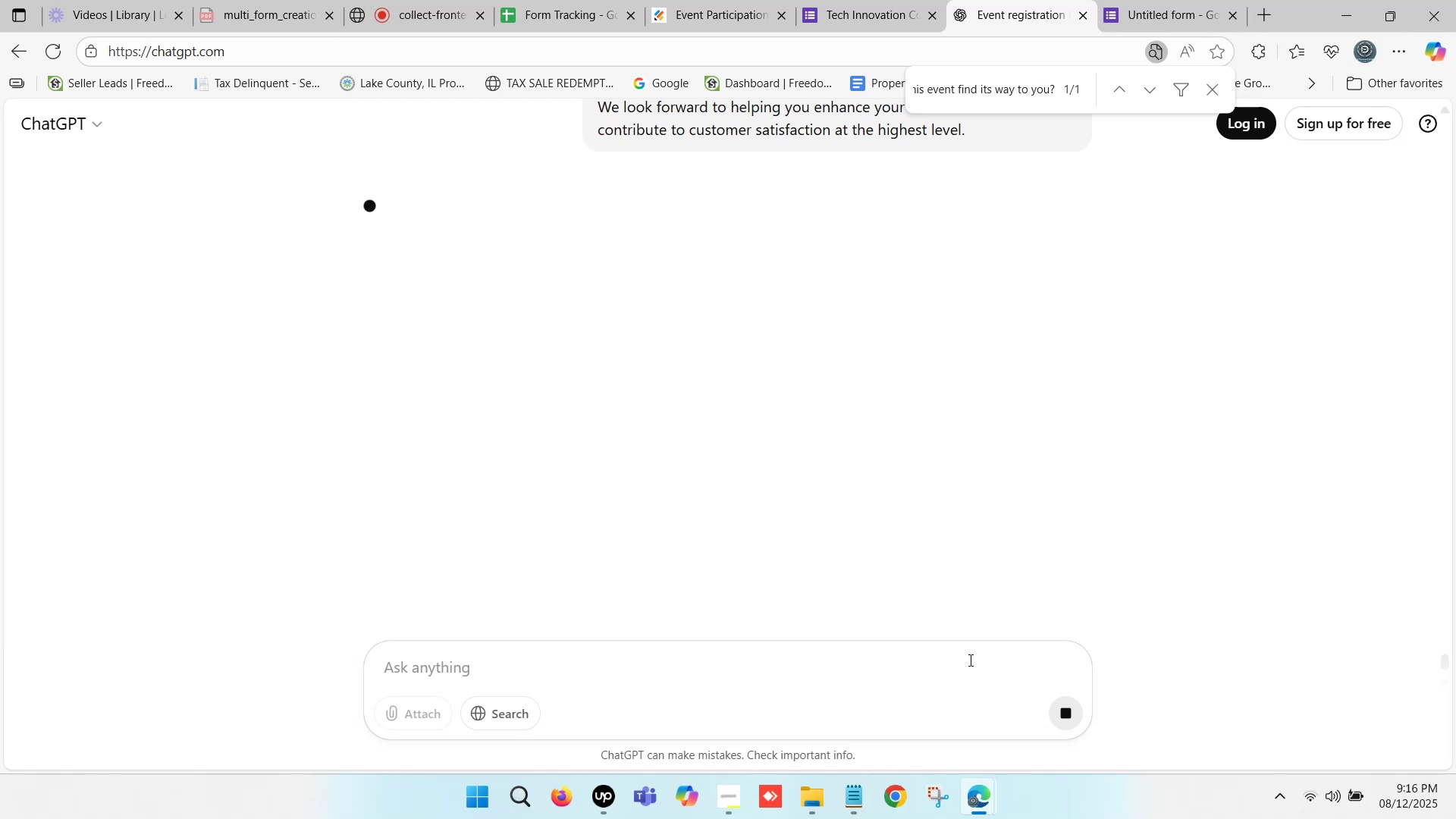 
left_click_drag(start_coordinate=[365, 318], to_coordinate=[886, 452])
 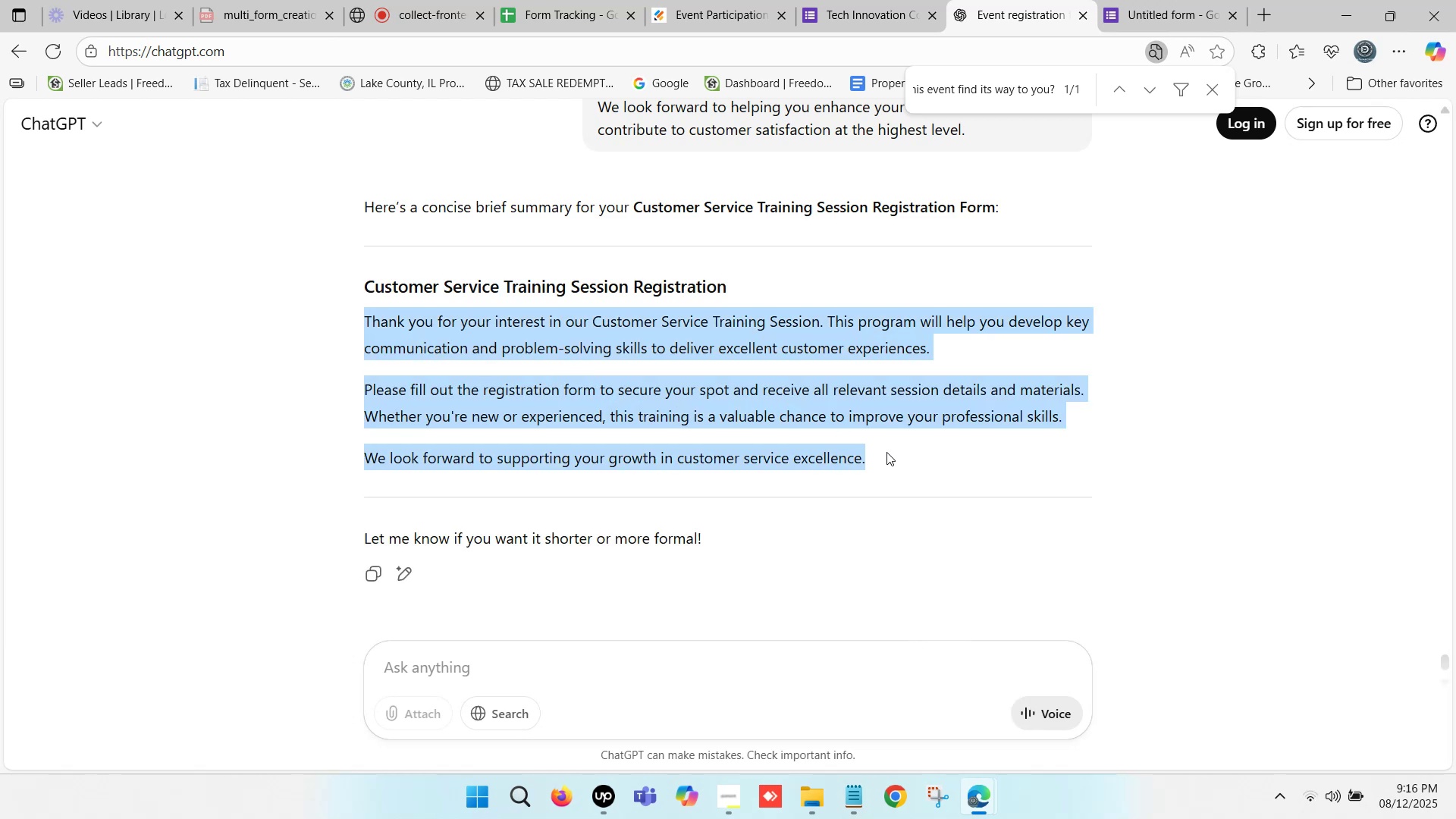 
key(Control+C)
 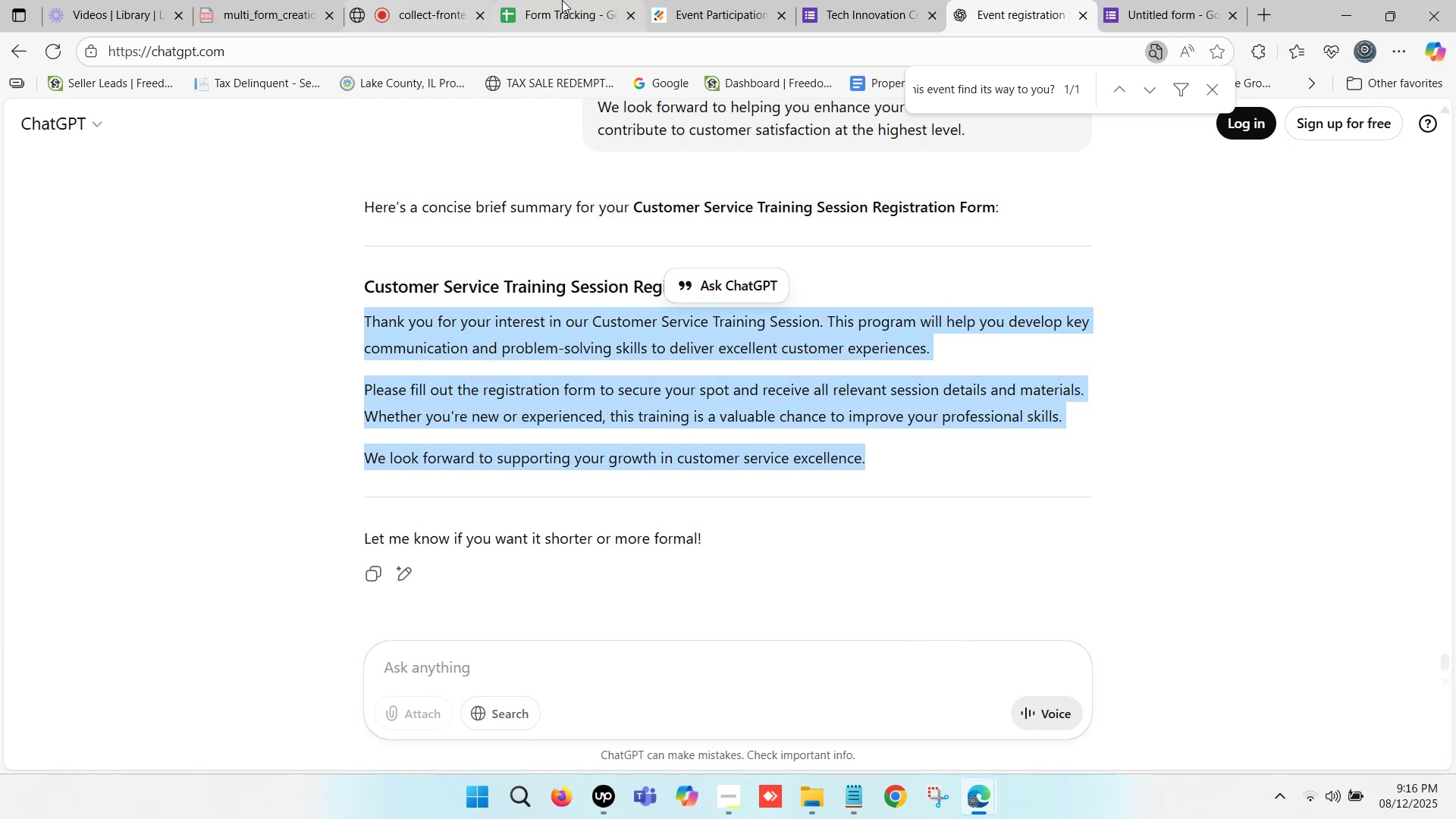 
left_click([562, 0])
 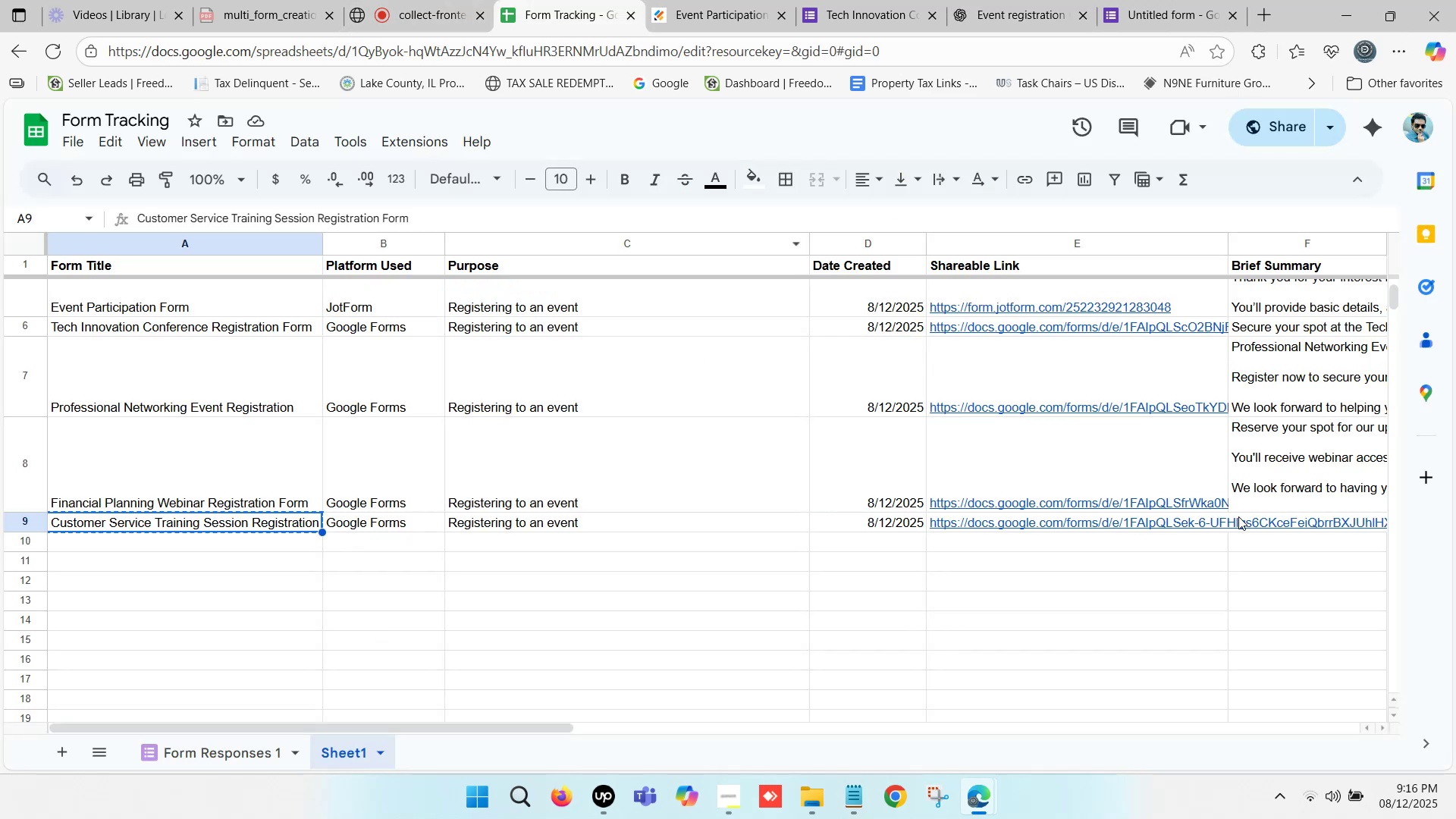 
double_click([1240, 519])
 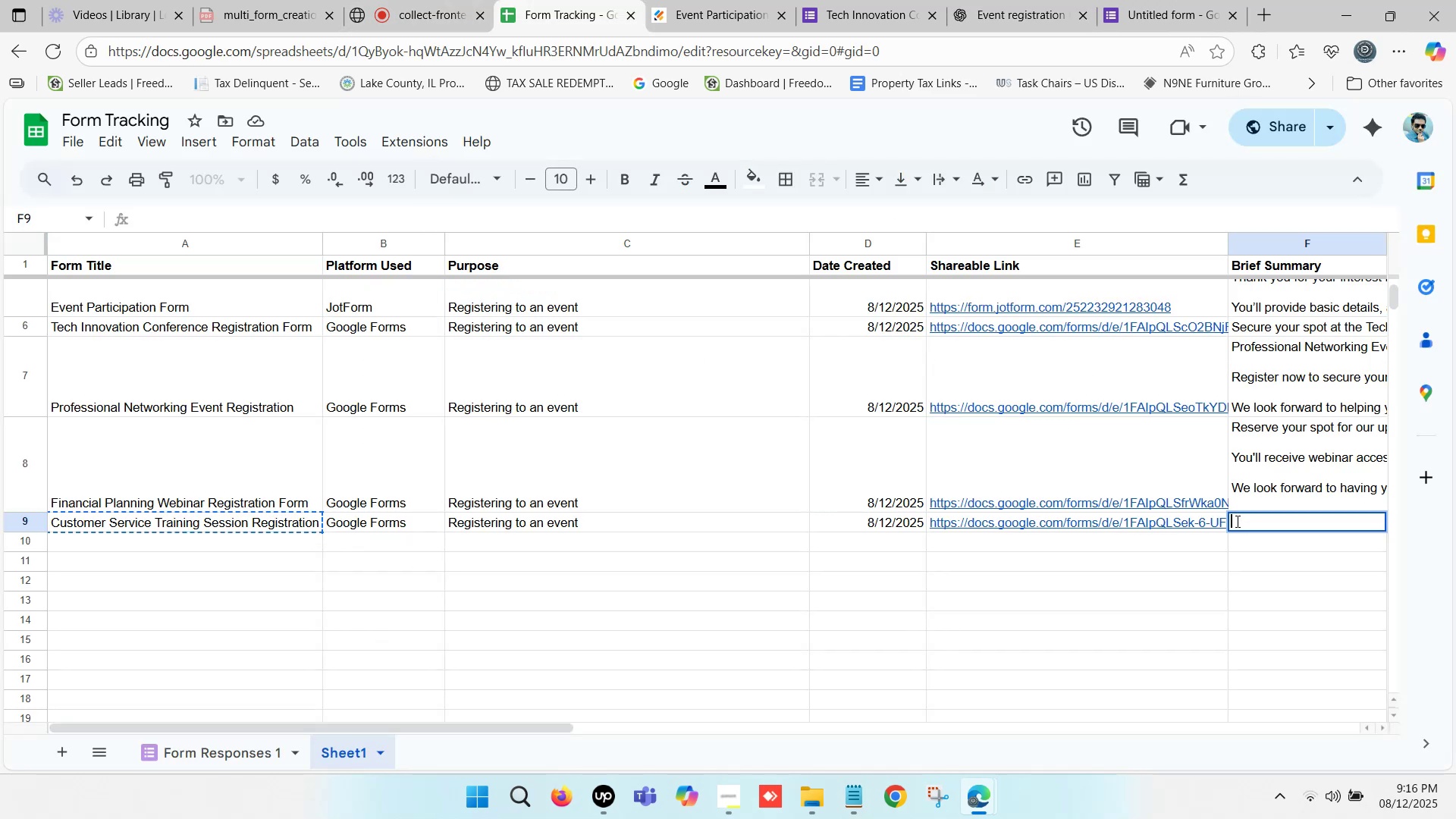 
key(Control+V)
 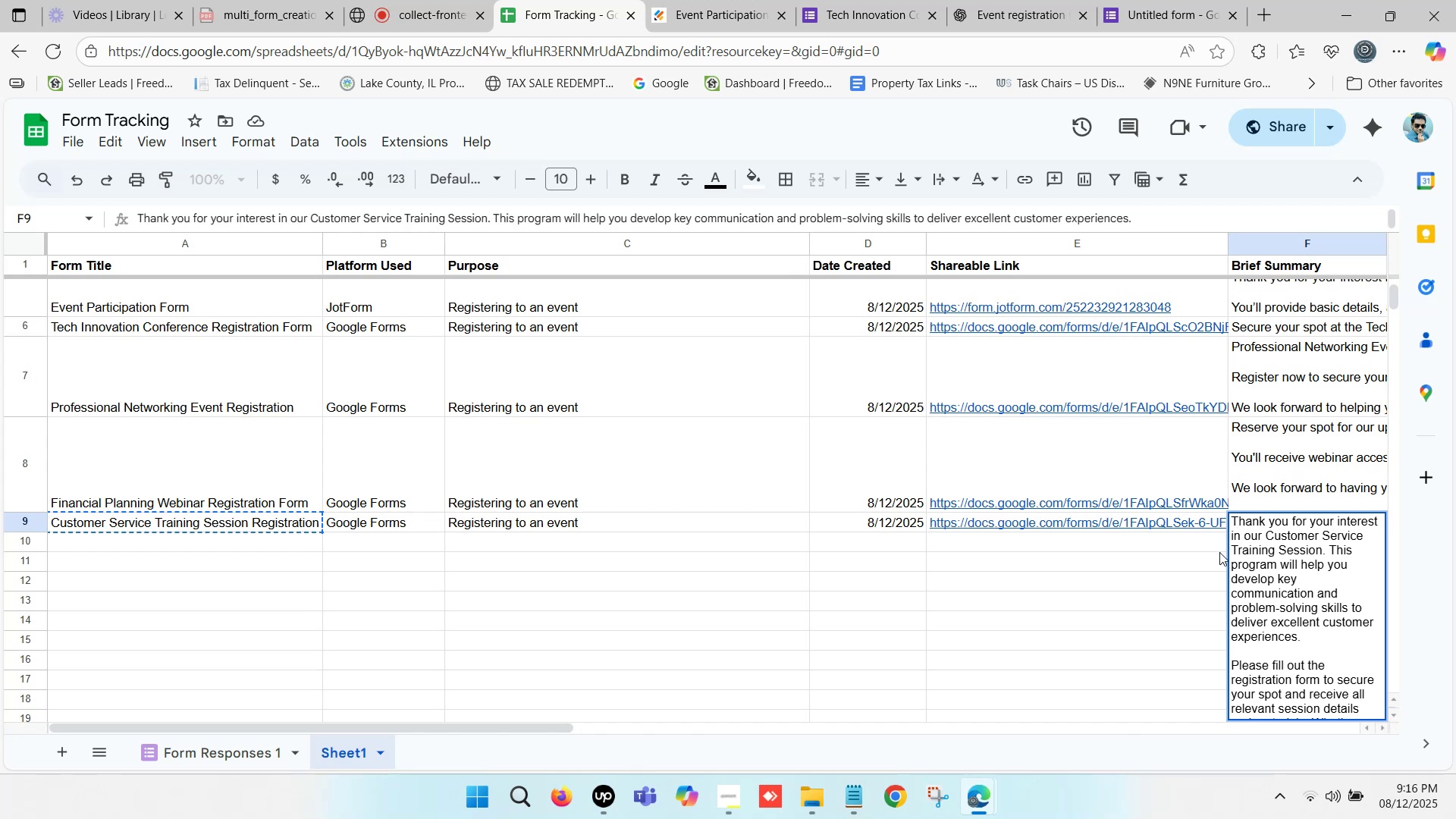 
left_click([1197, 596])
 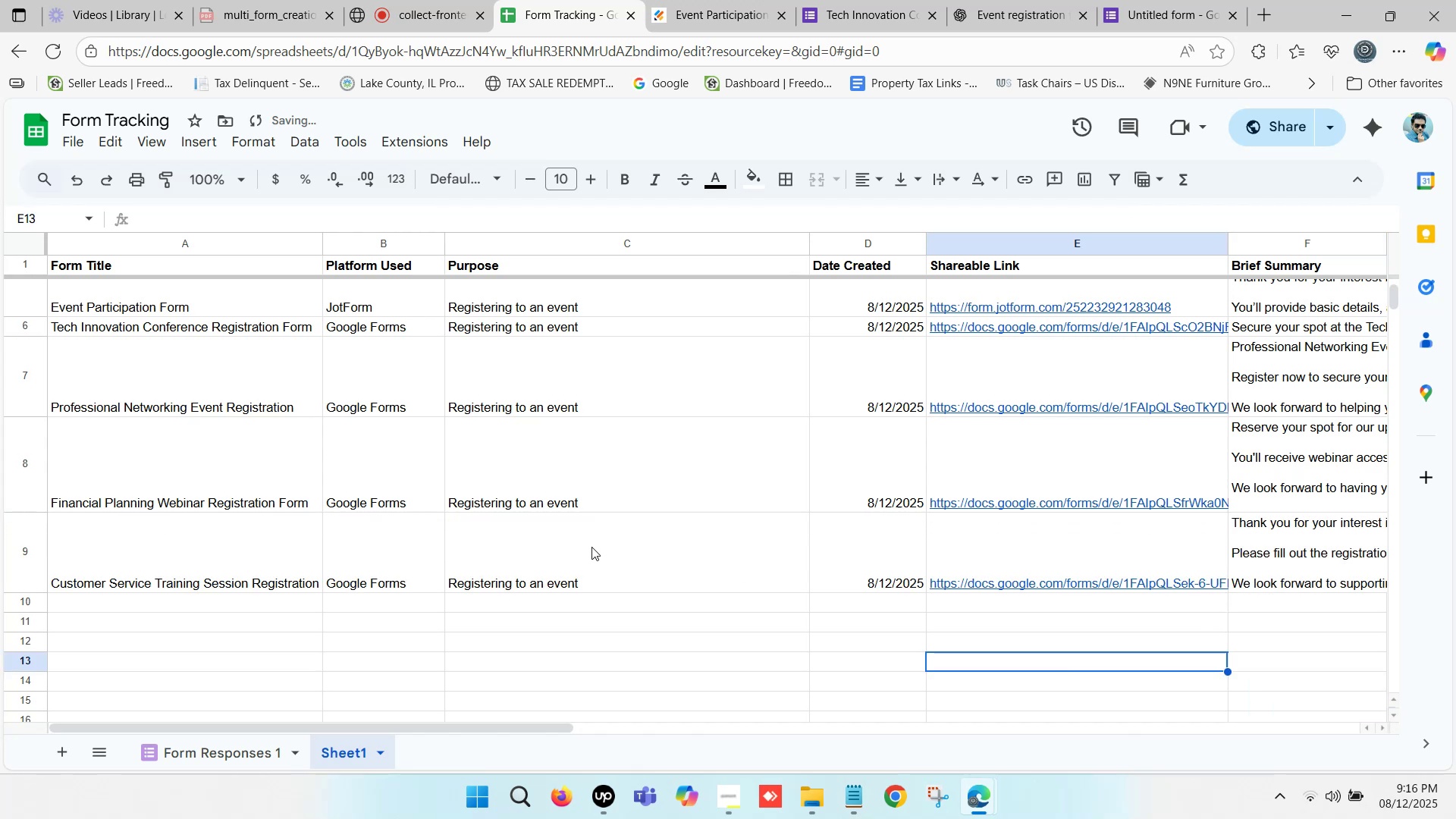 
scroll: coordinate [524, 497], scroll_direction: up, amount: 3.0
 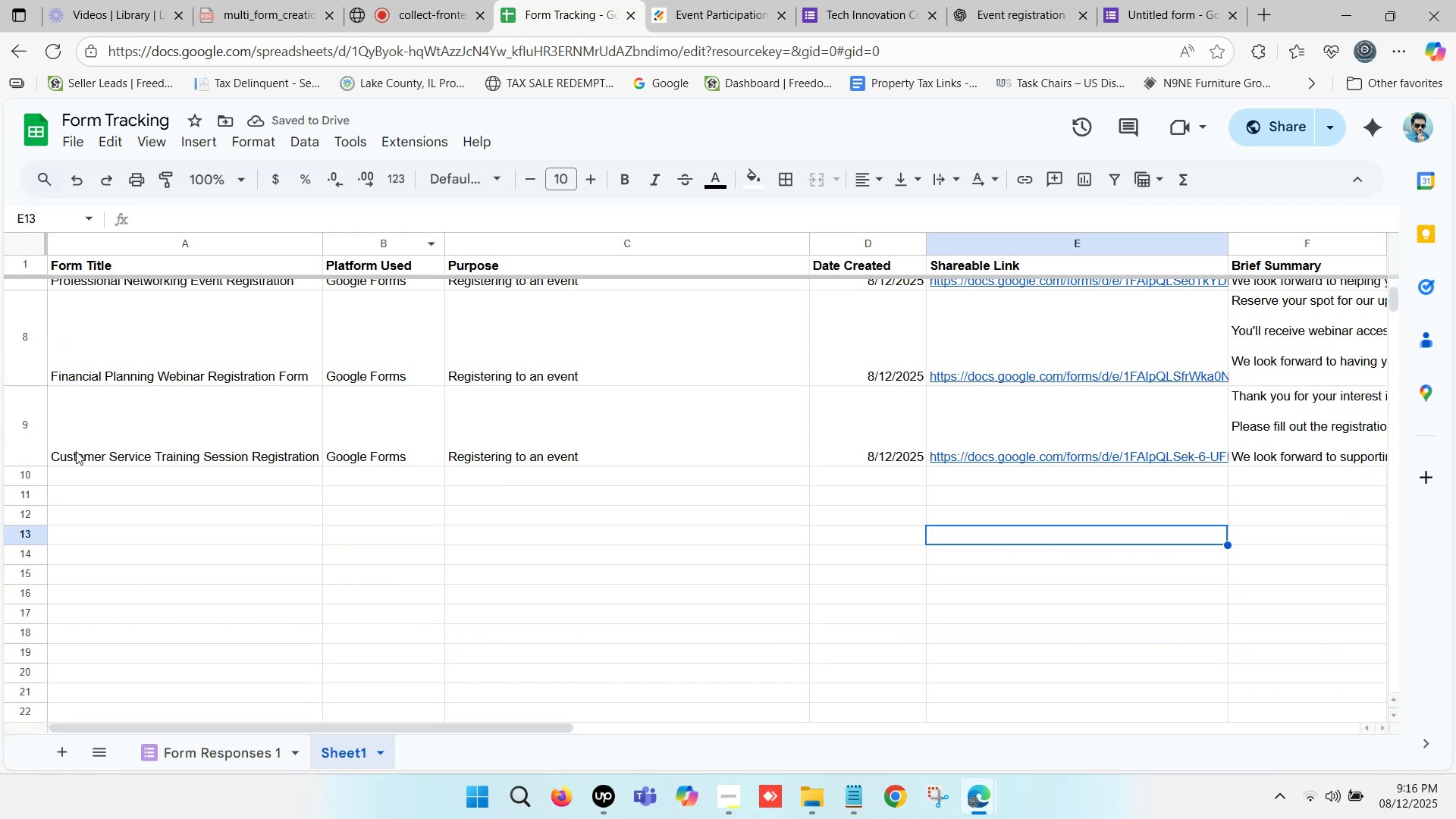 